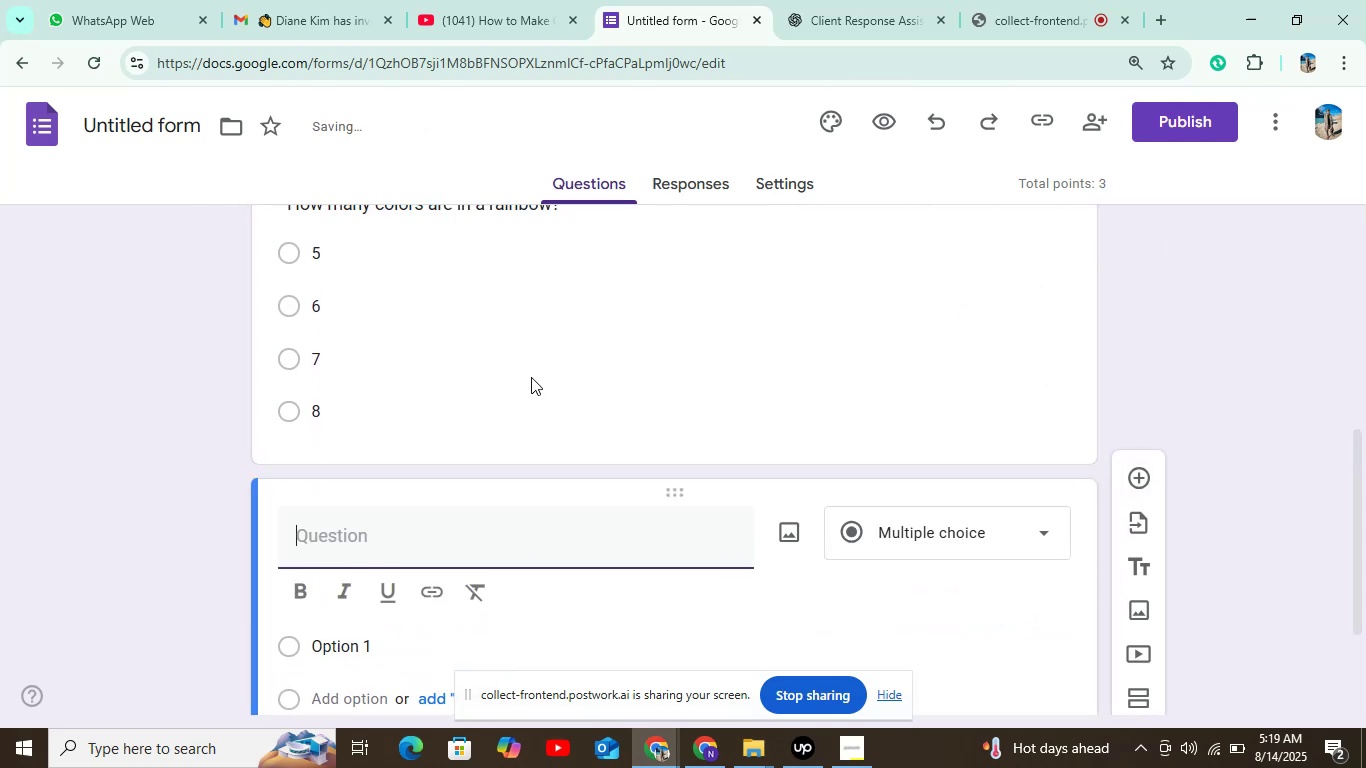 
scroll: coordinate [537, 372], scroll_direction: down, amount: 3.0
 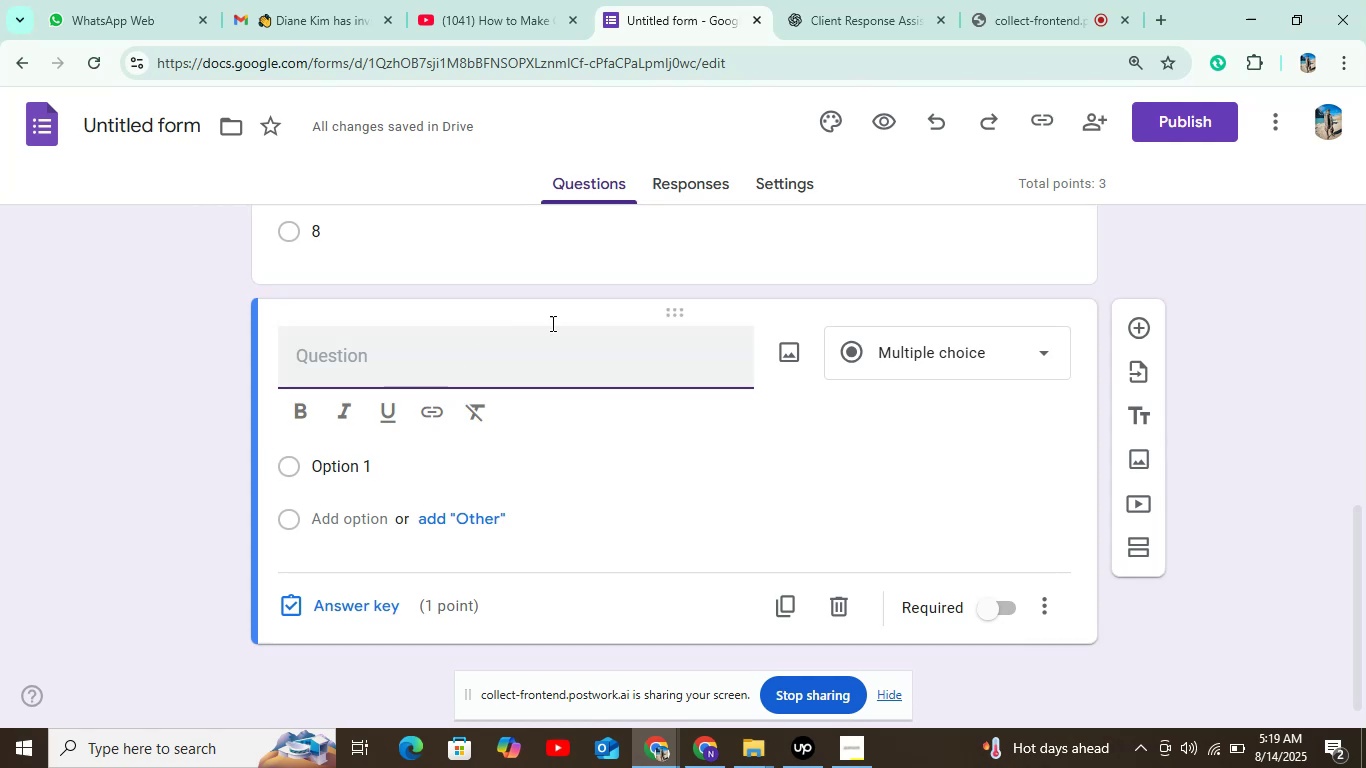 
left_click([814, 5])
 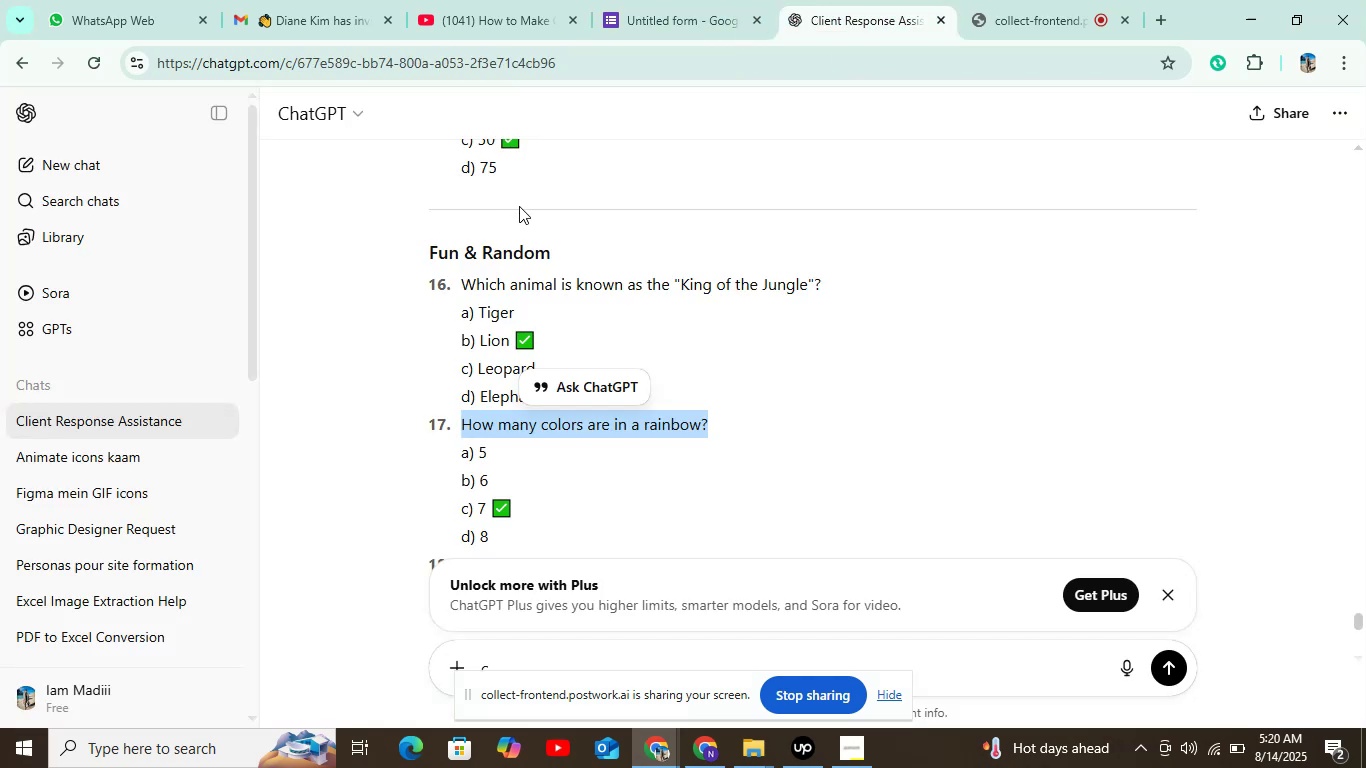 
scroll: coordinate [554, 257], scroll_direction: down, amount: 3.0
 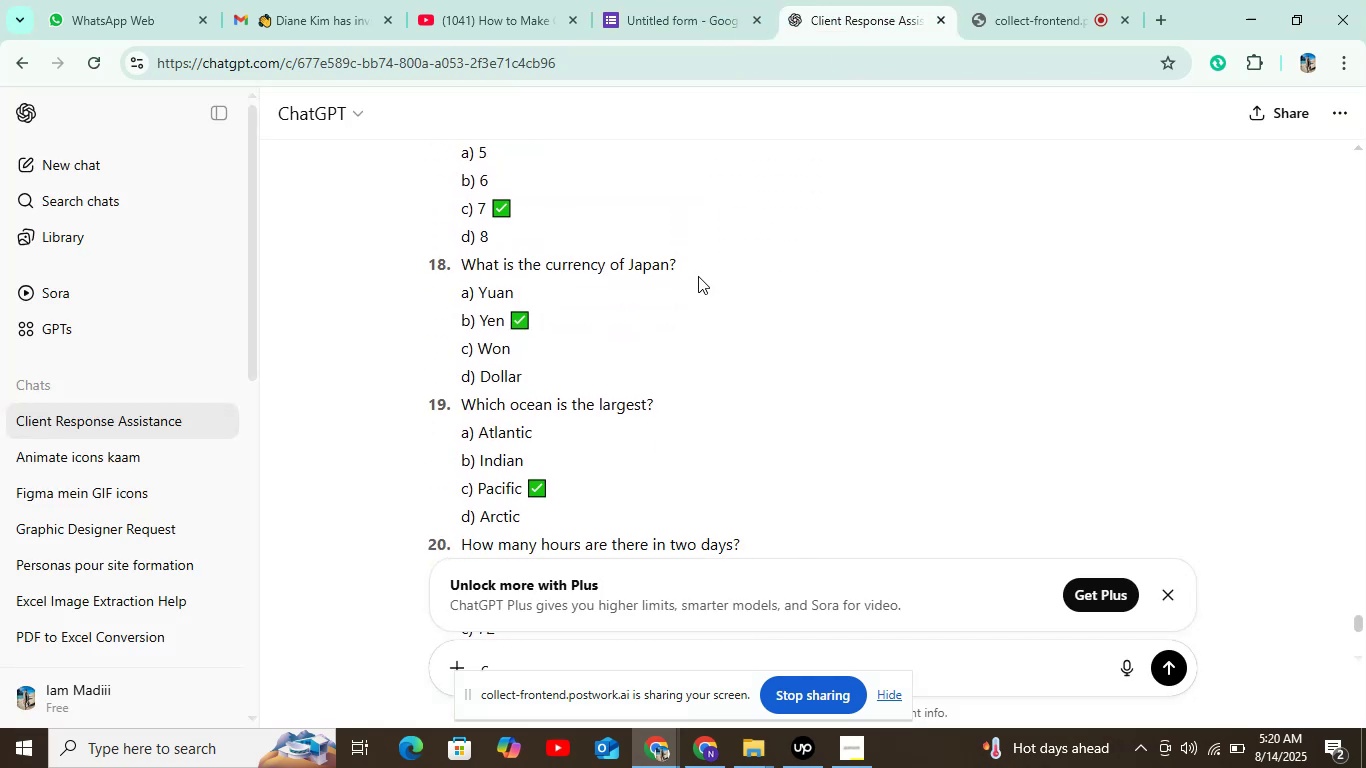 
left_click_drag(start_coordinate=[693, 269], to_coordinate=[471, 257])
 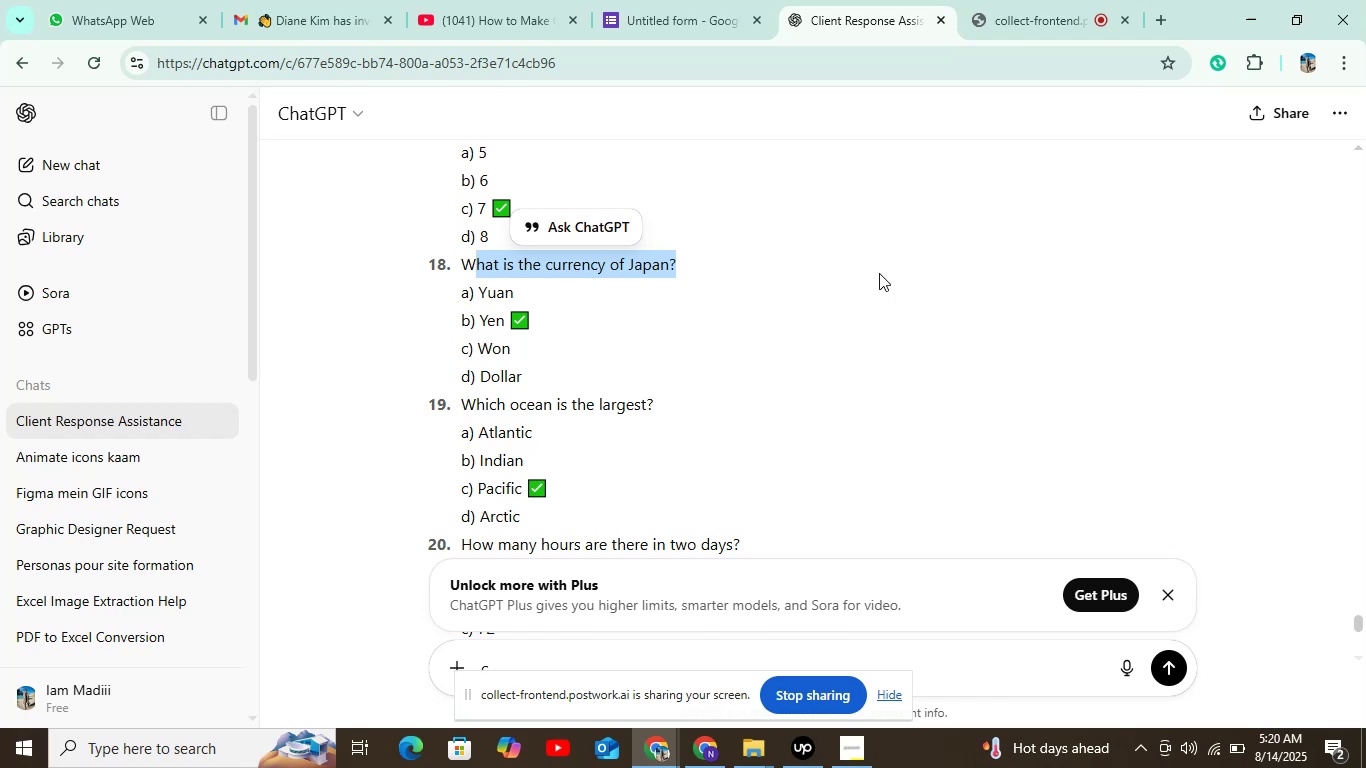 
key(Control+C)
 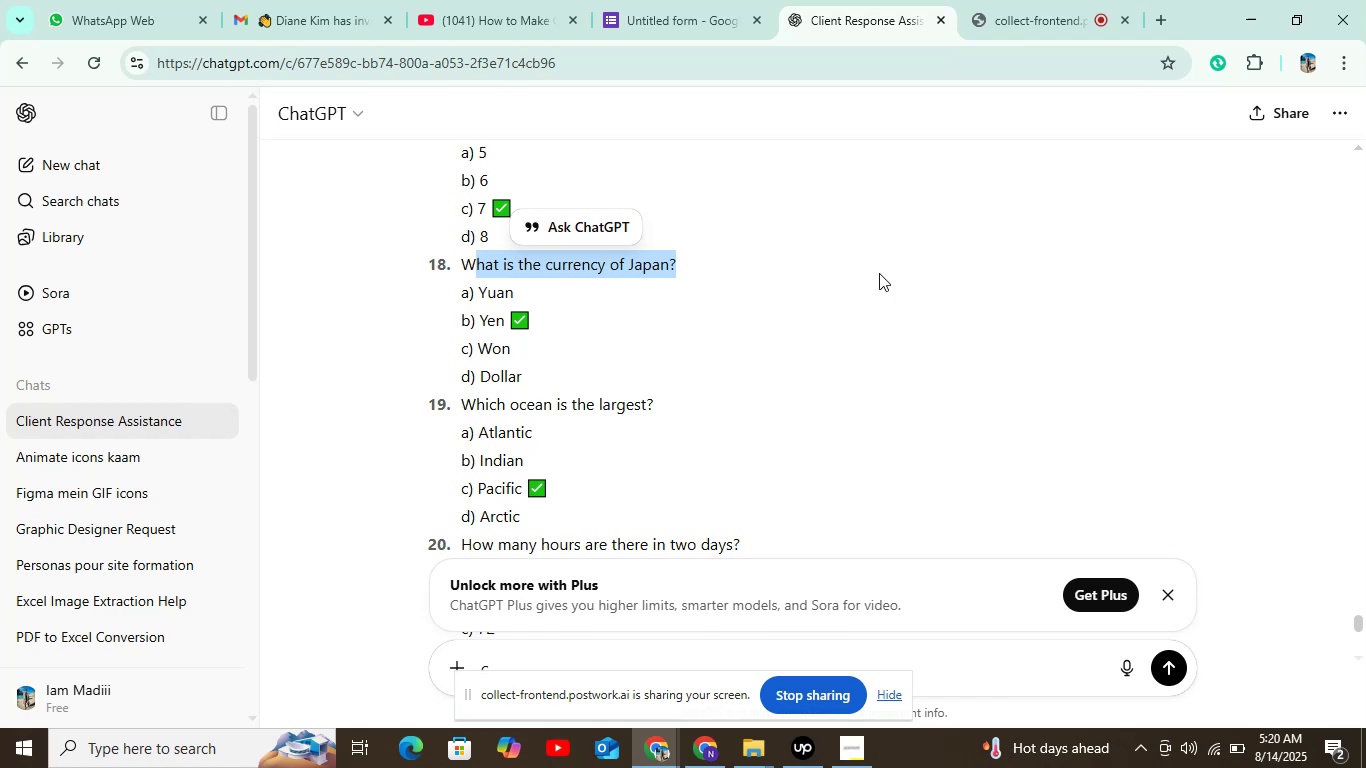 
left_click_drag(start_coordinate=[879, 273], to_coordinate=[933, 78])
 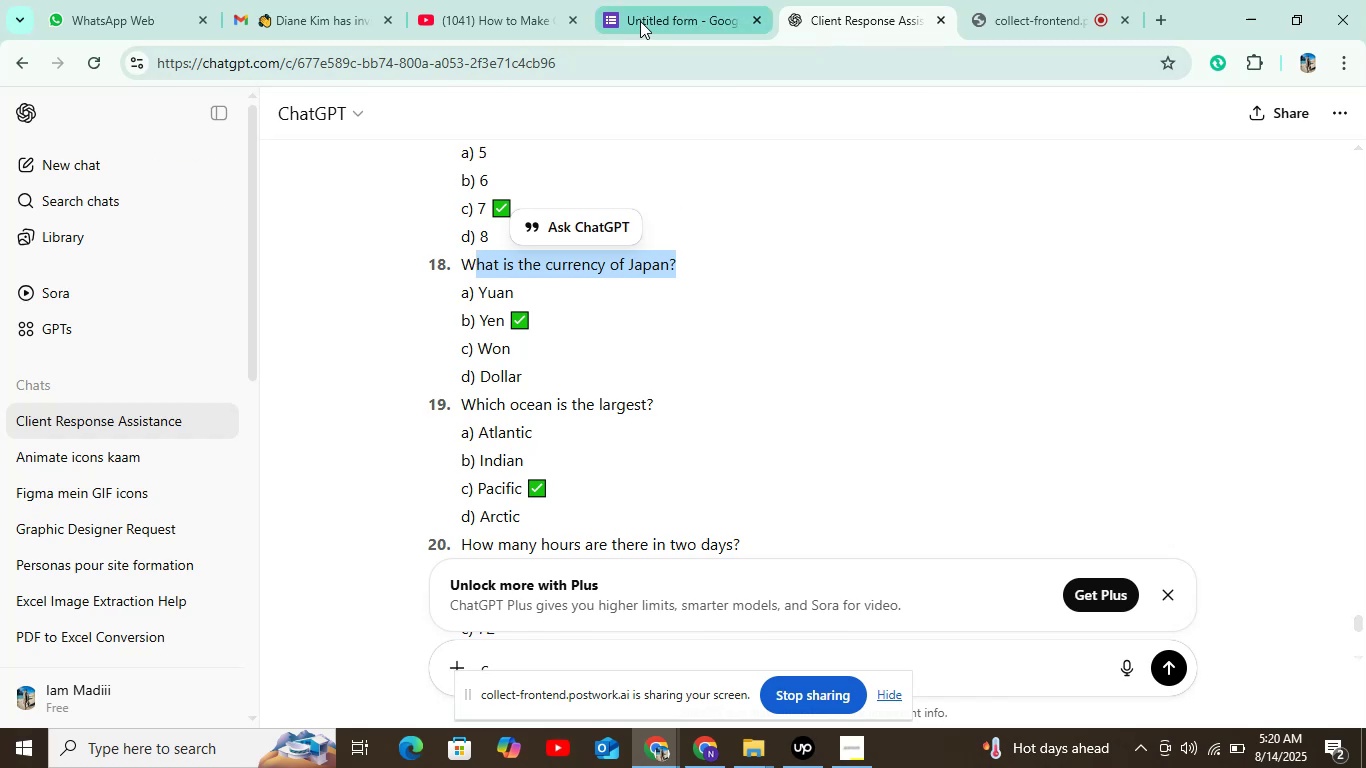 
left_click([640, 21])
 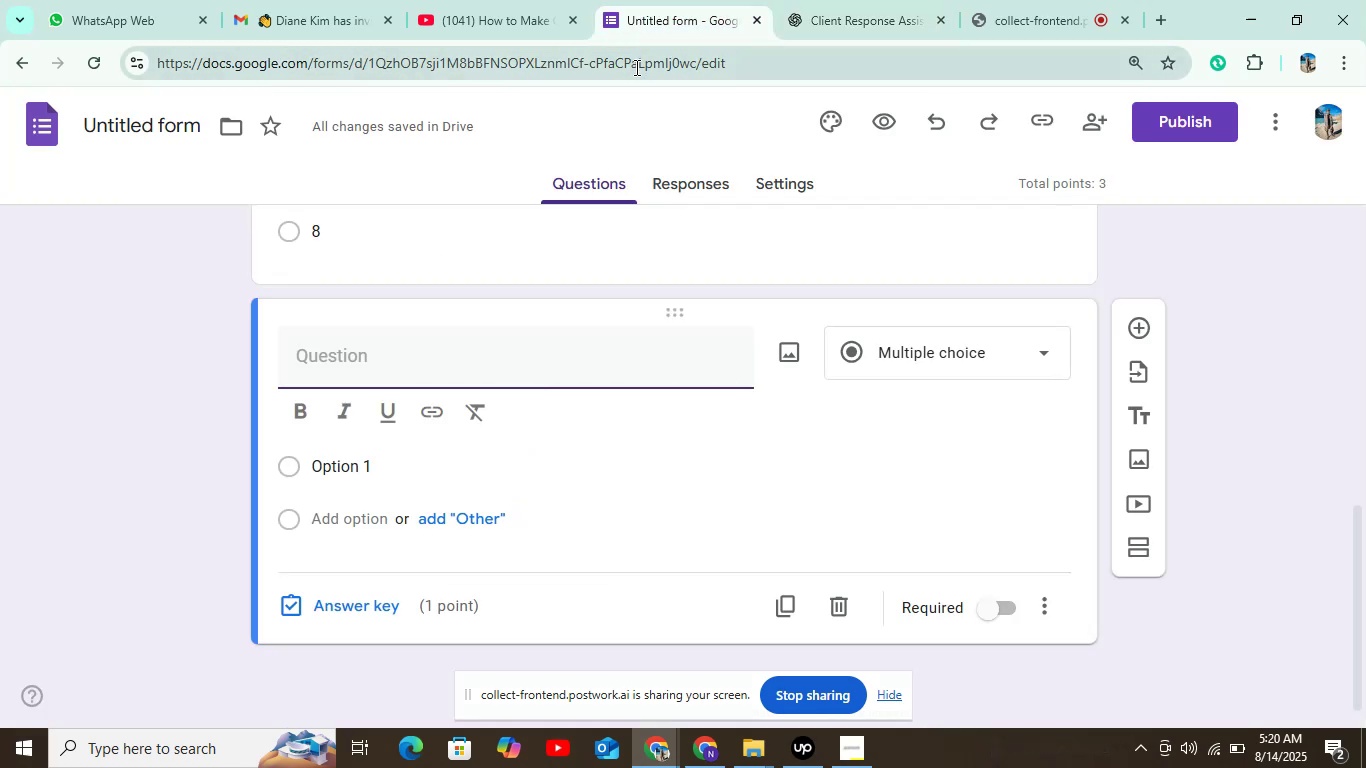 
key(Control+V)
 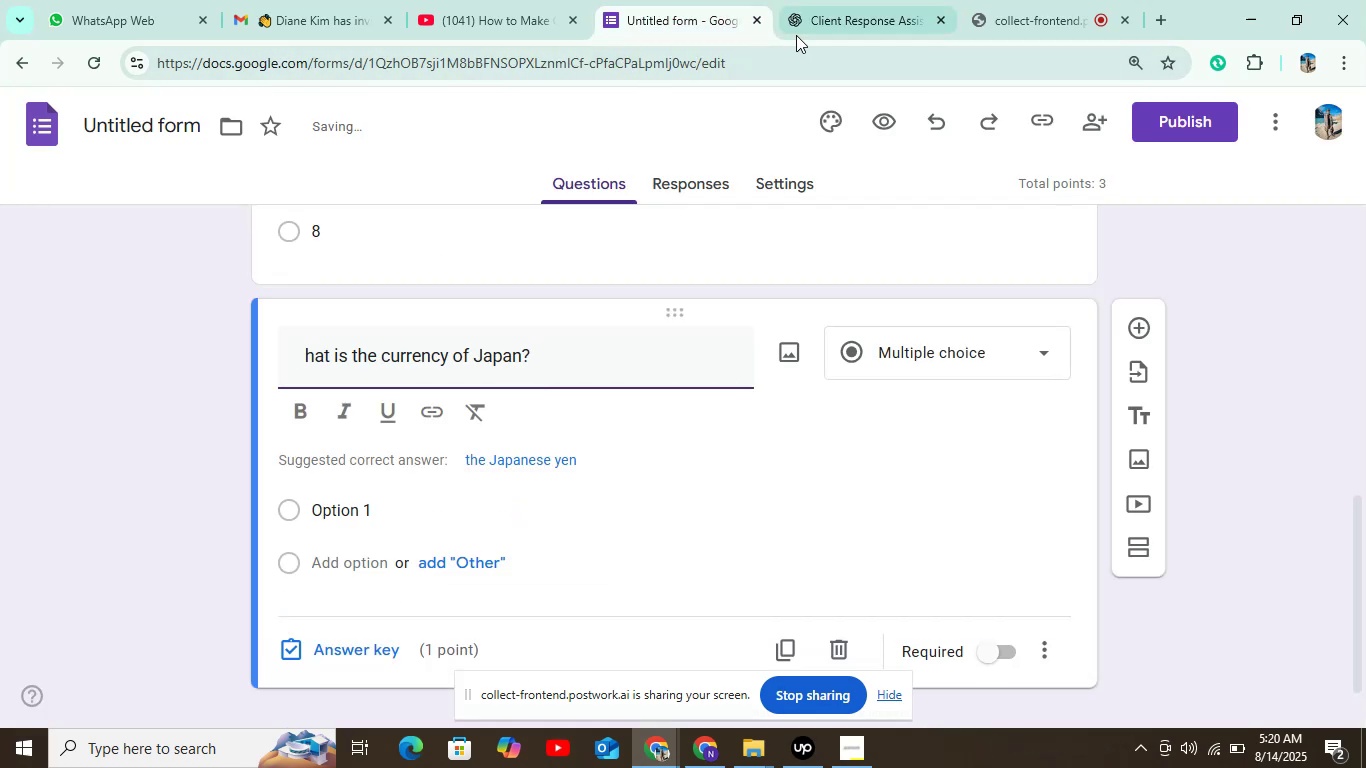 
left_click([815, 25])
 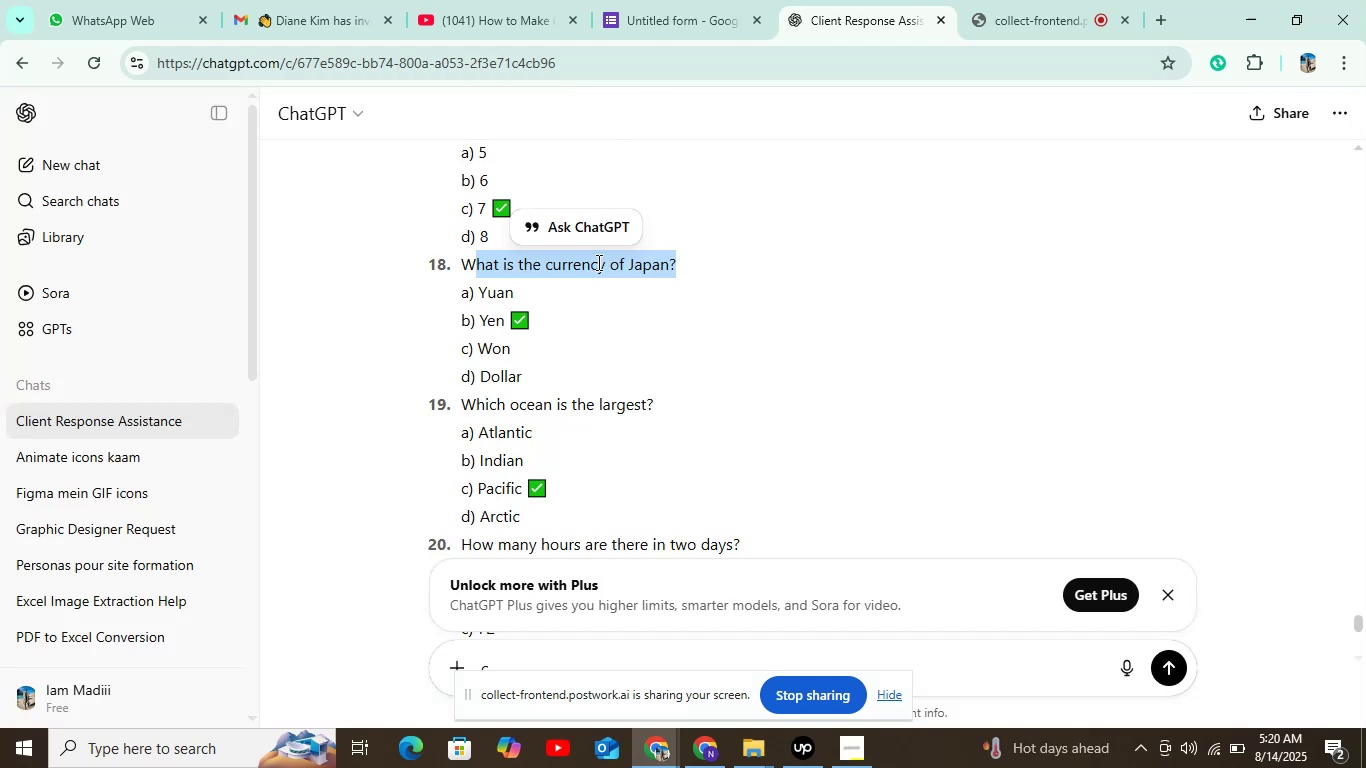 
left_click_drag(start_coordinate=[525, 282], to_coordinate=[476, 284])
 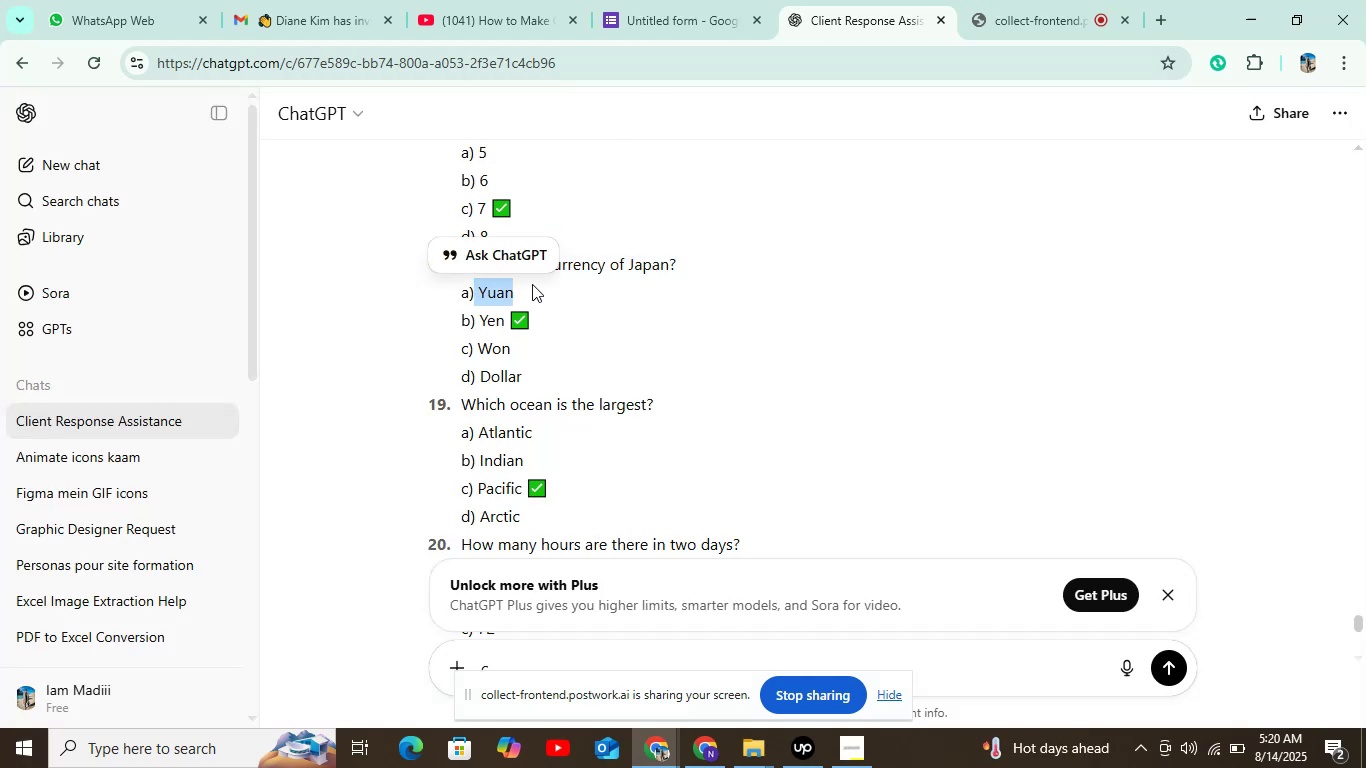 
key(Control+C)
 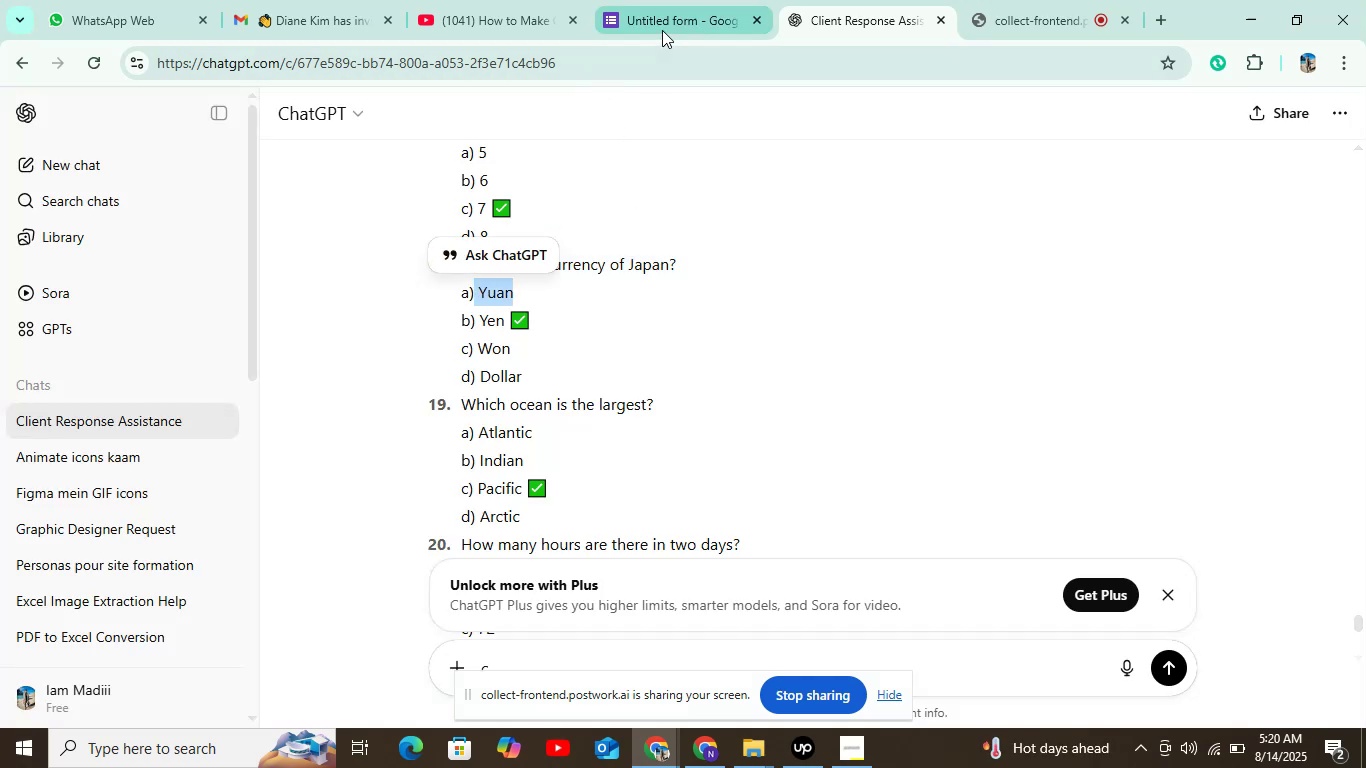 
left_click([663, 28])
 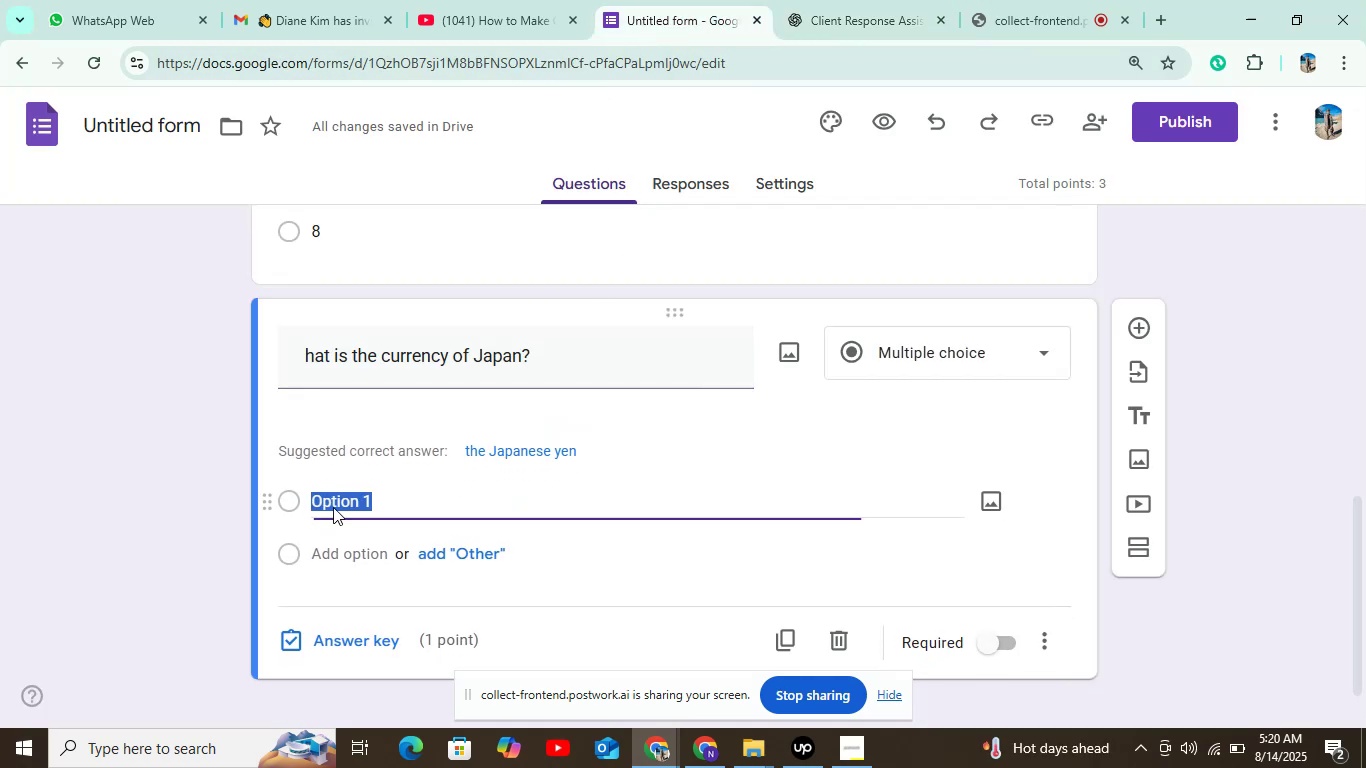 
key(Control+V)
 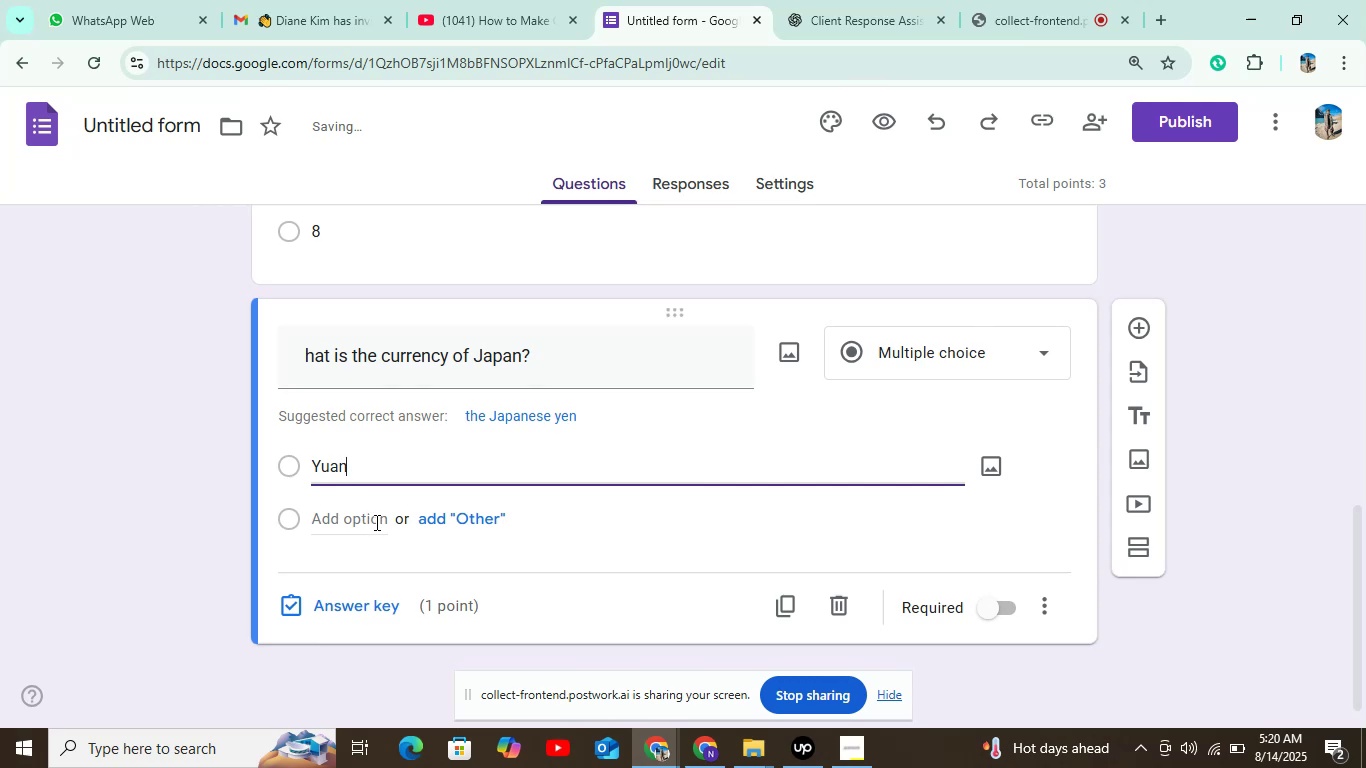 
left_click([392, 514])
 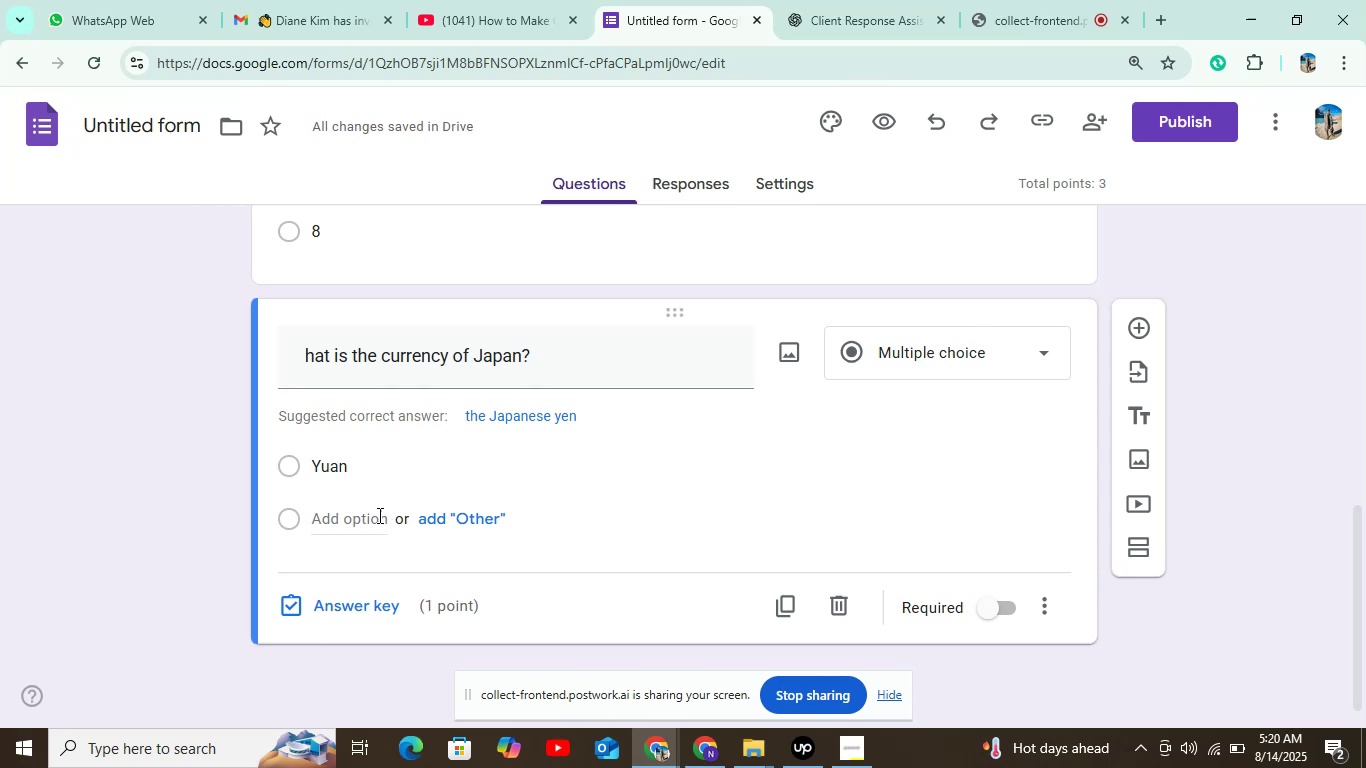 
left_click([372, 519])
 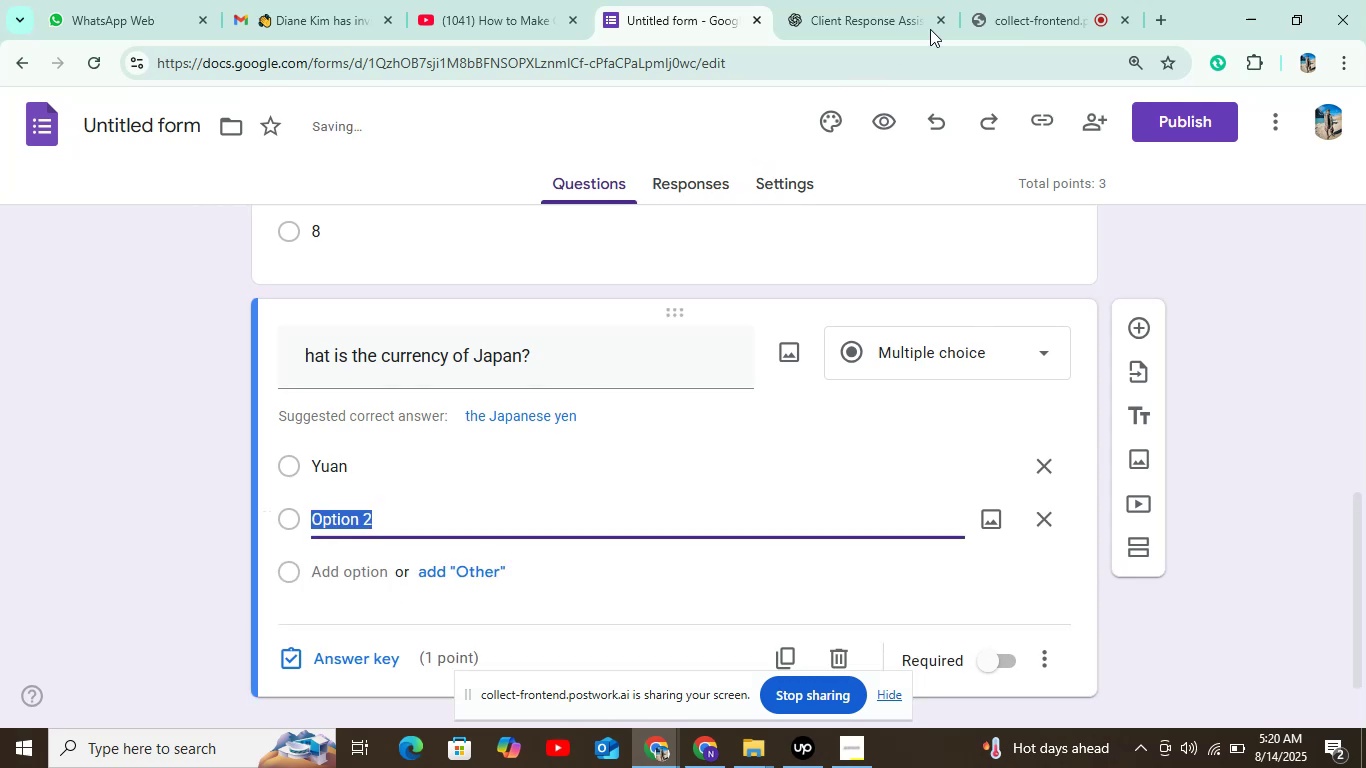 
left_click([887, 15])
 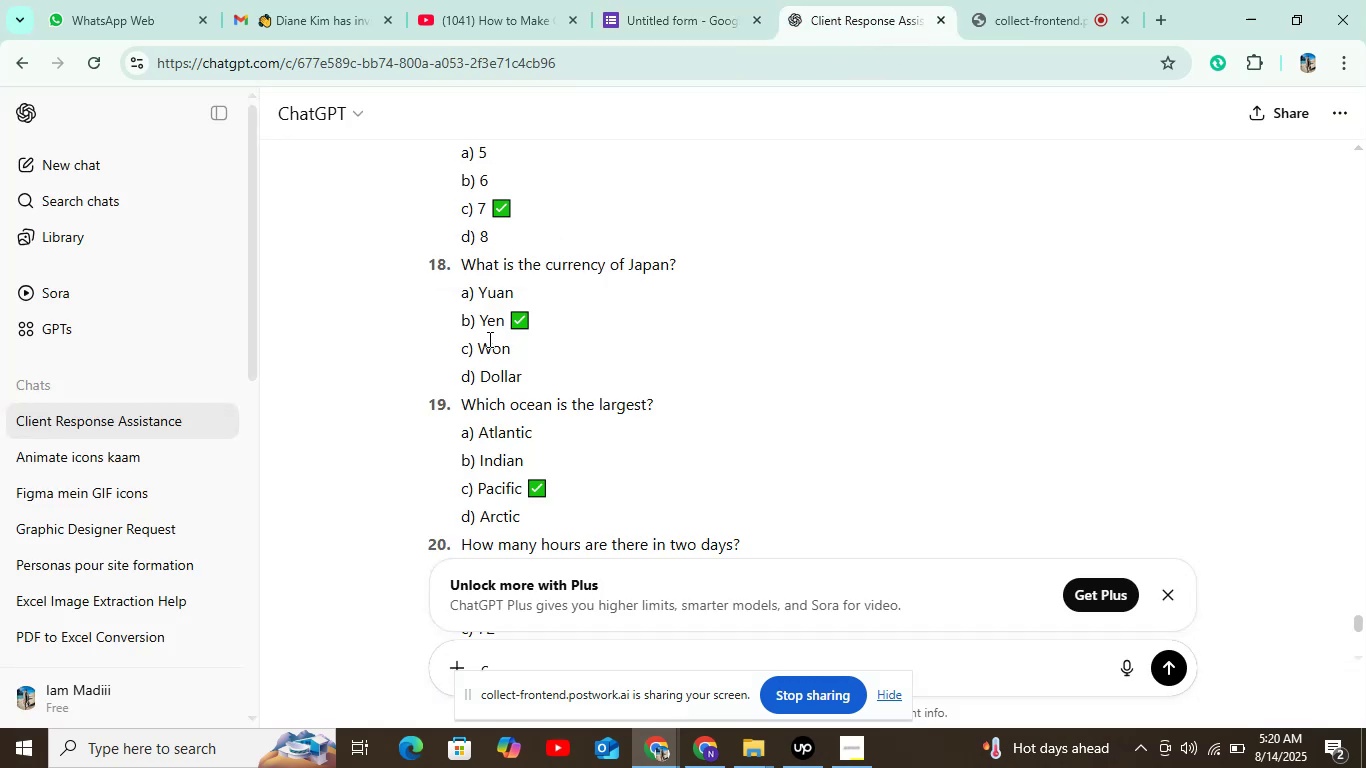 
double_click([490, 342])
 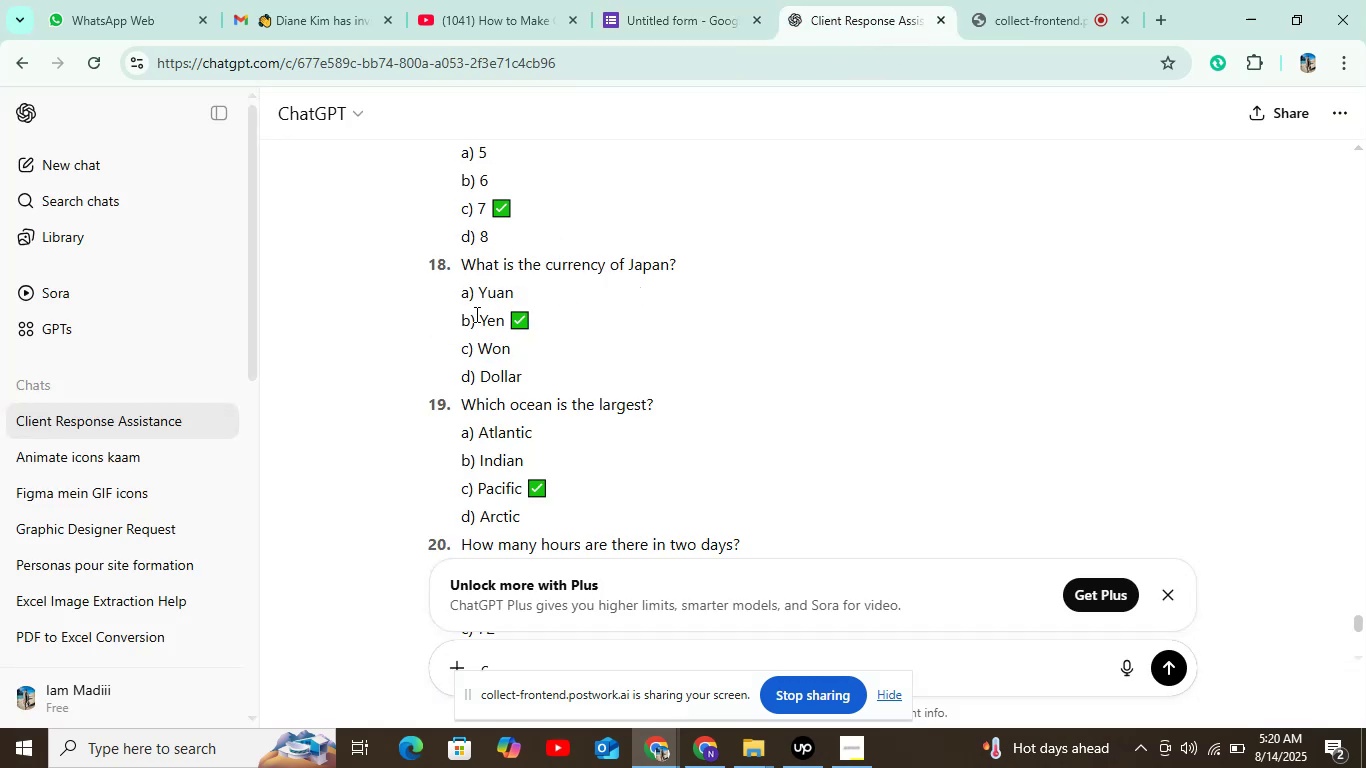 
double_click([479, 321])
 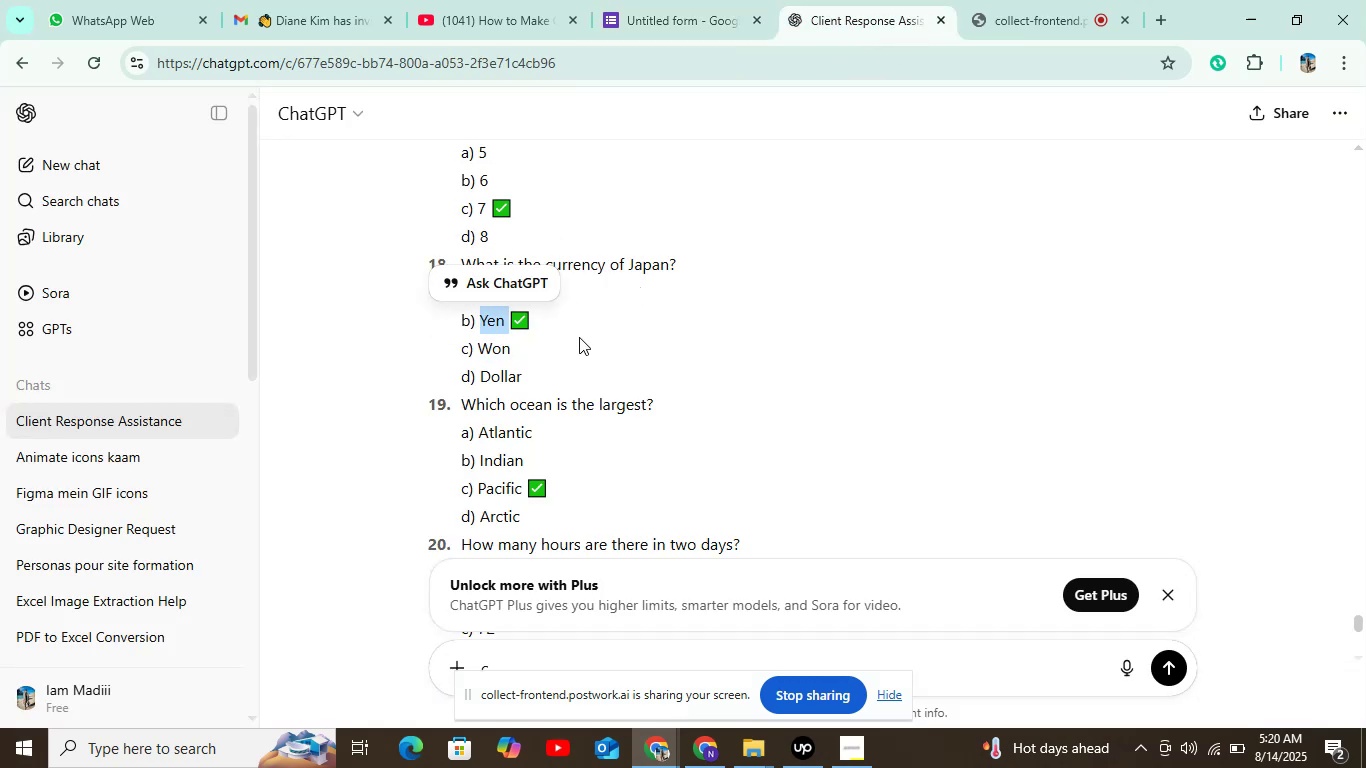 
key(Control+C)
 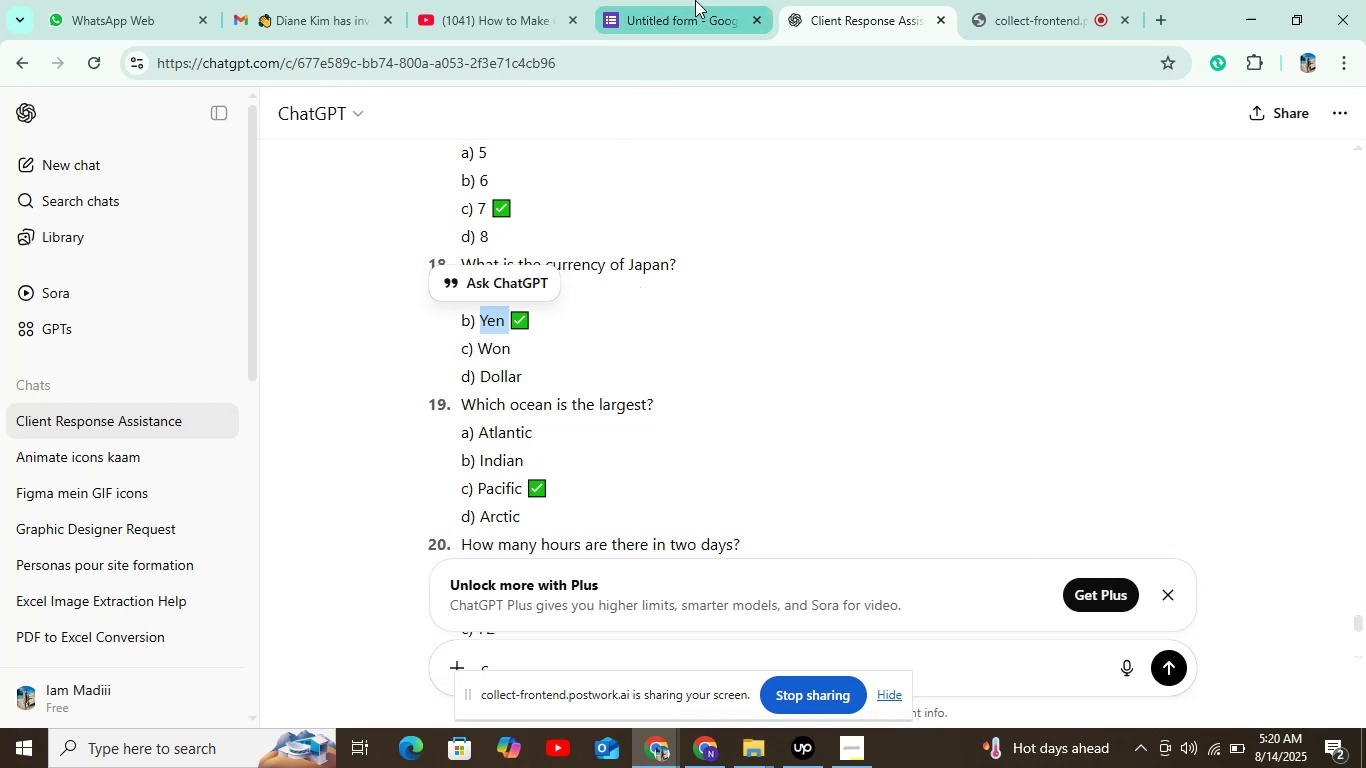 
left_click([677, 16])
 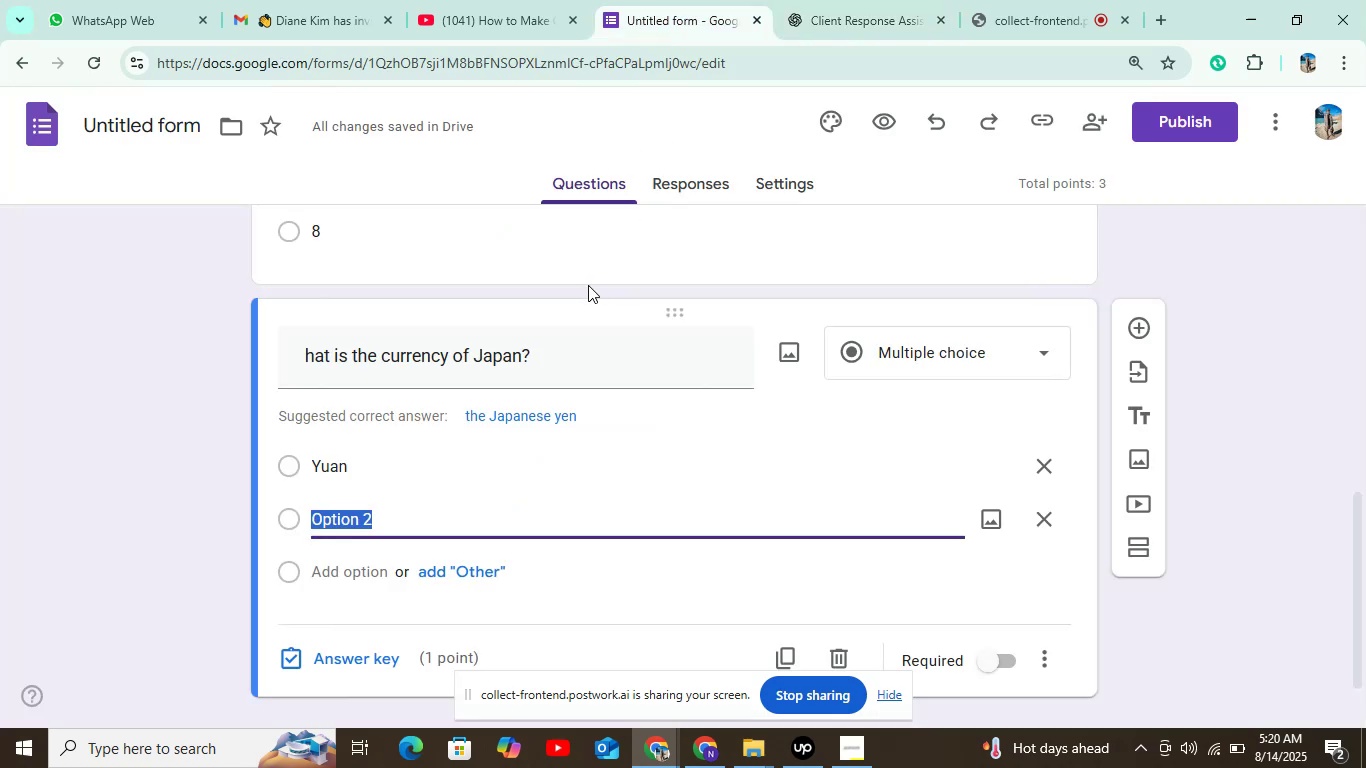 
key(Control+V)
 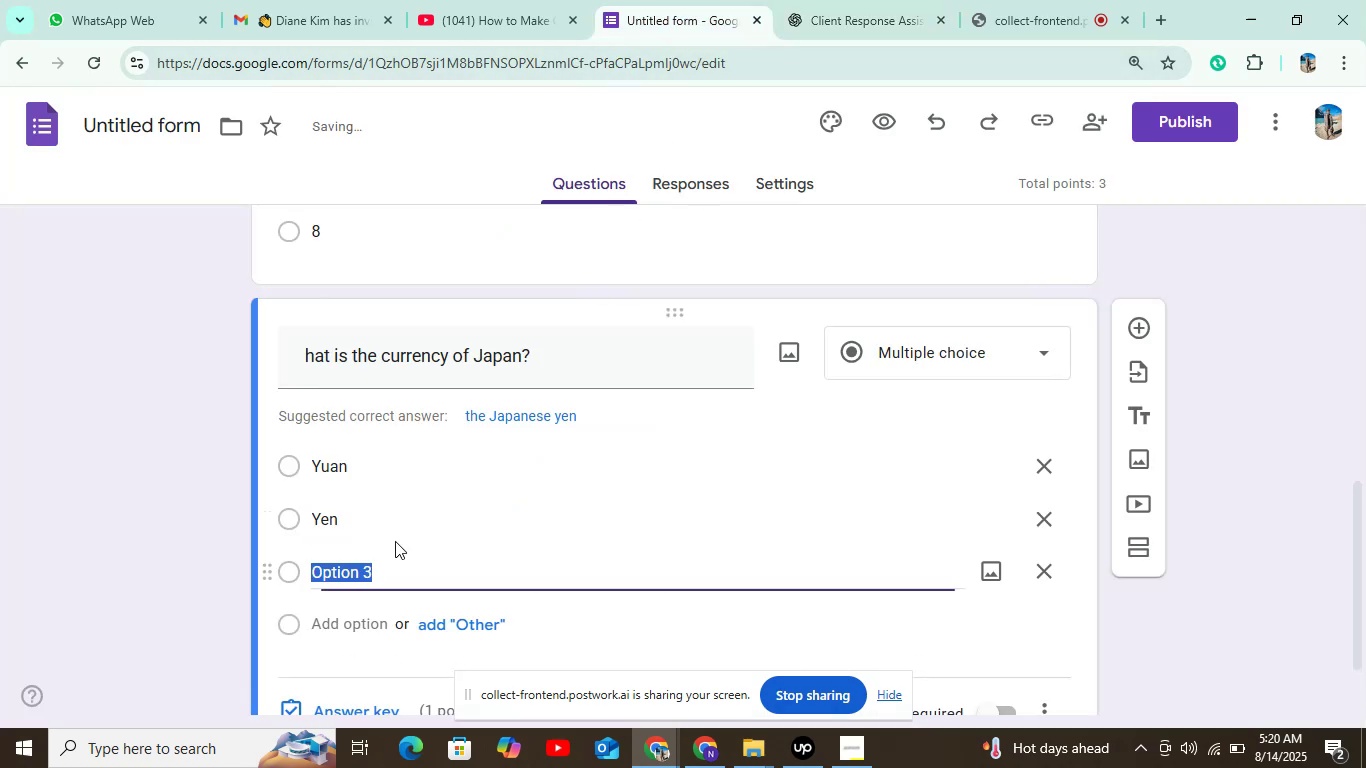 
left_click([869, 26])
 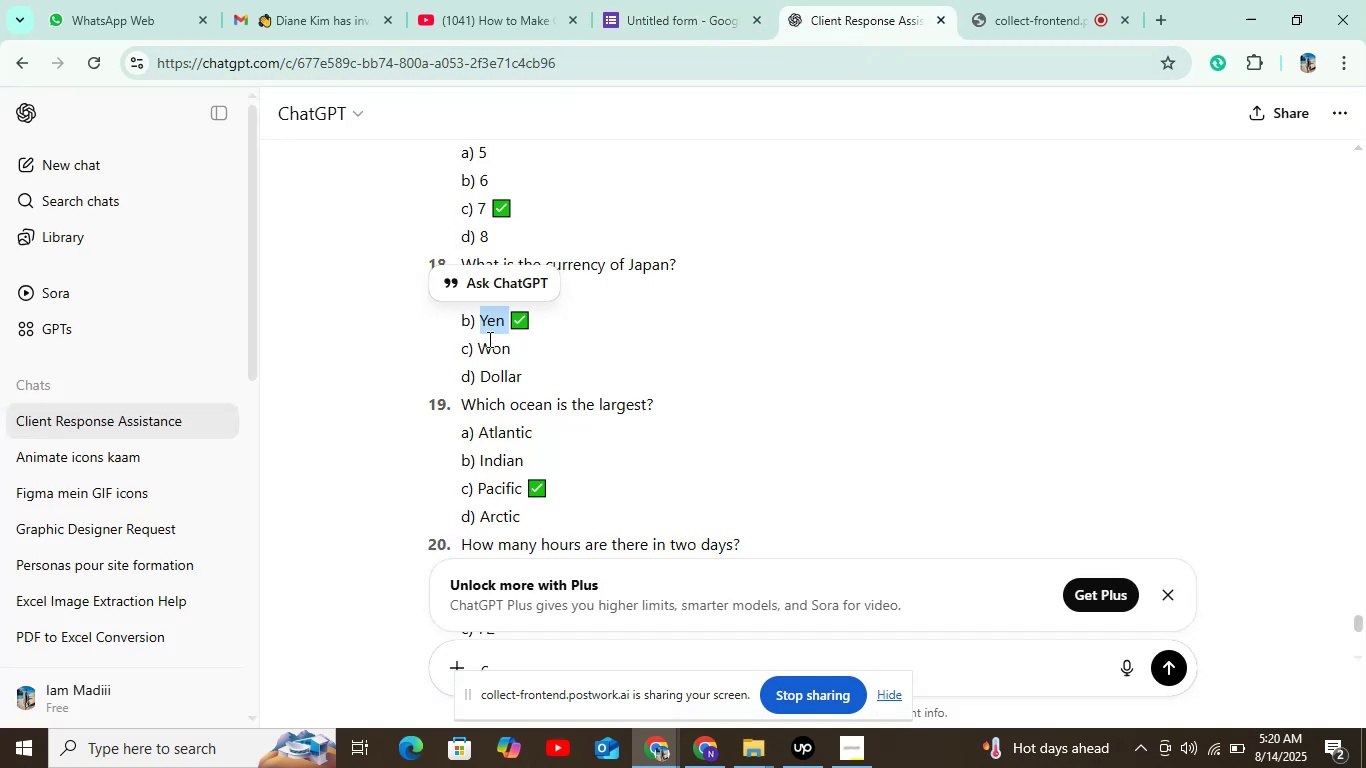 
double_click([493, 354])
 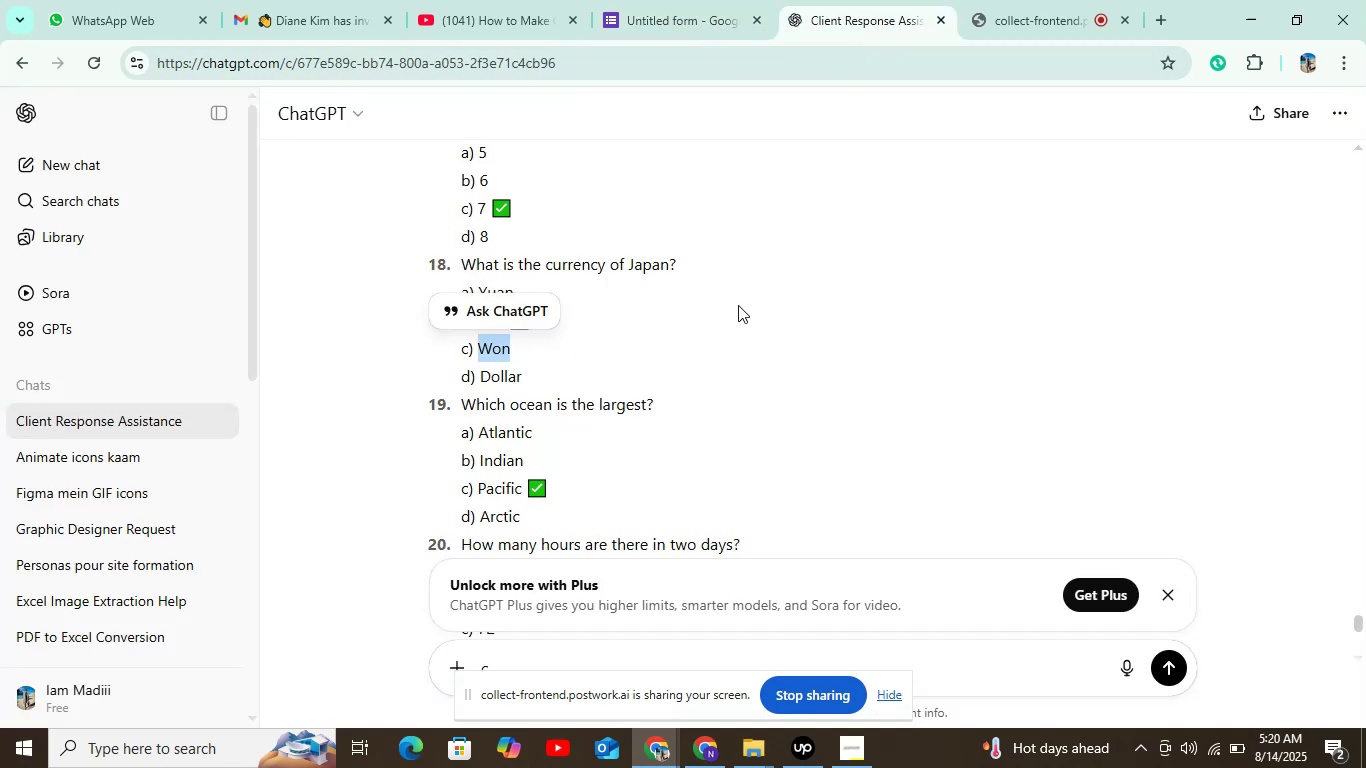 
key(Control+C)
 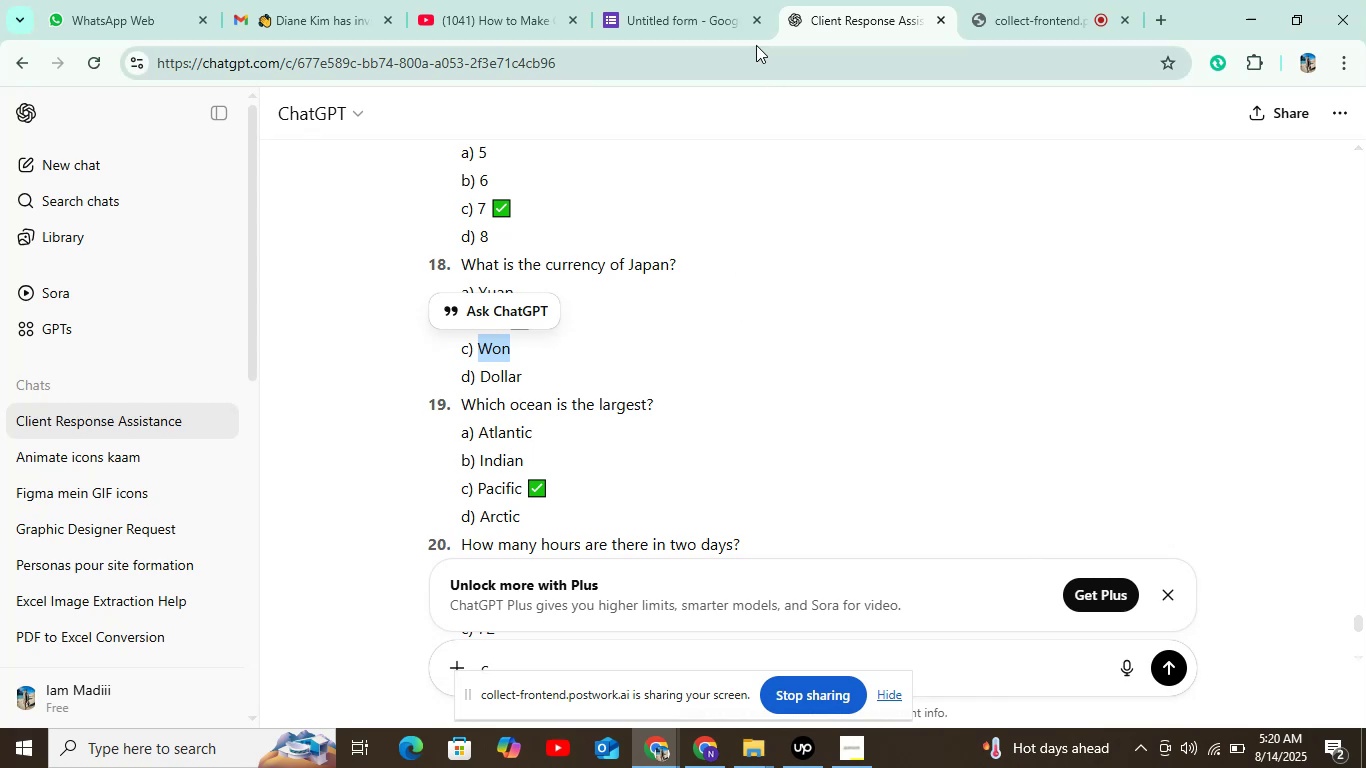 
left_click([671, 22])
 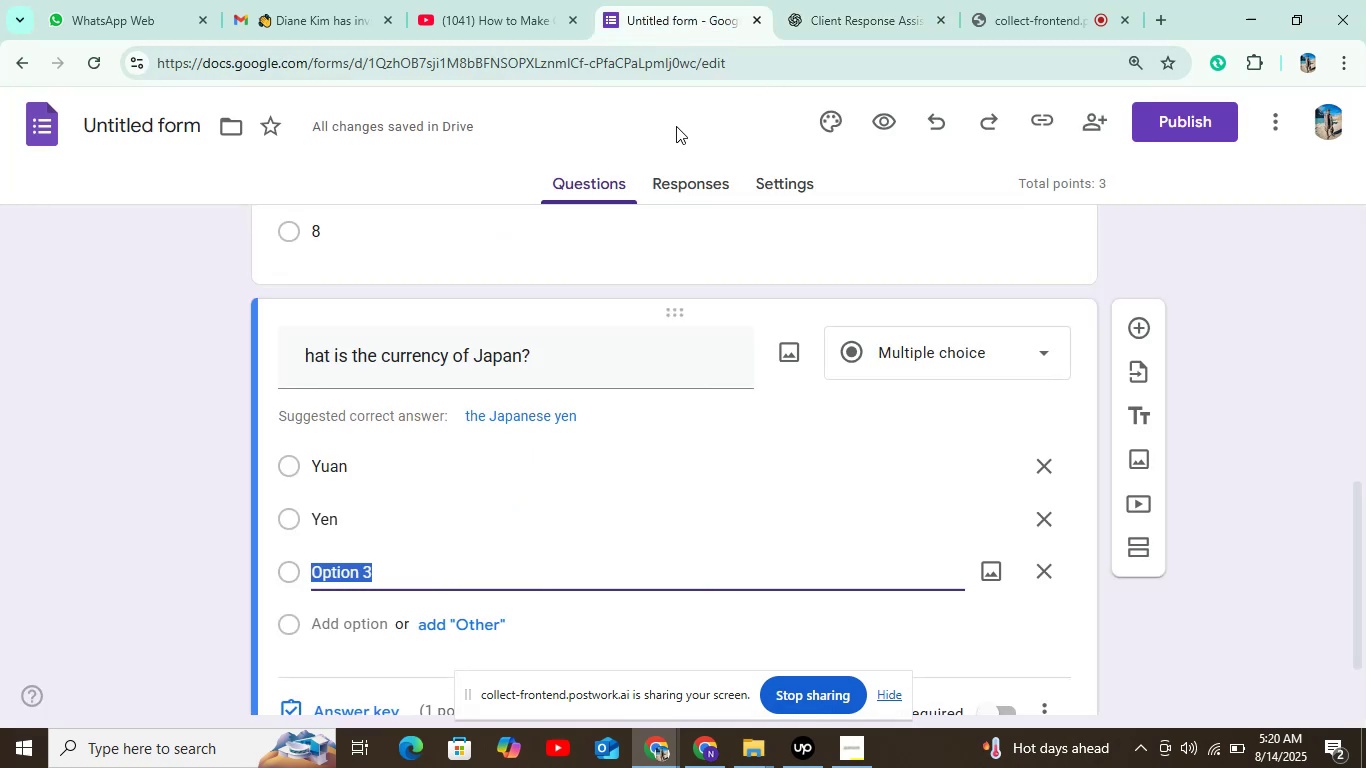 
key(Control+V)
 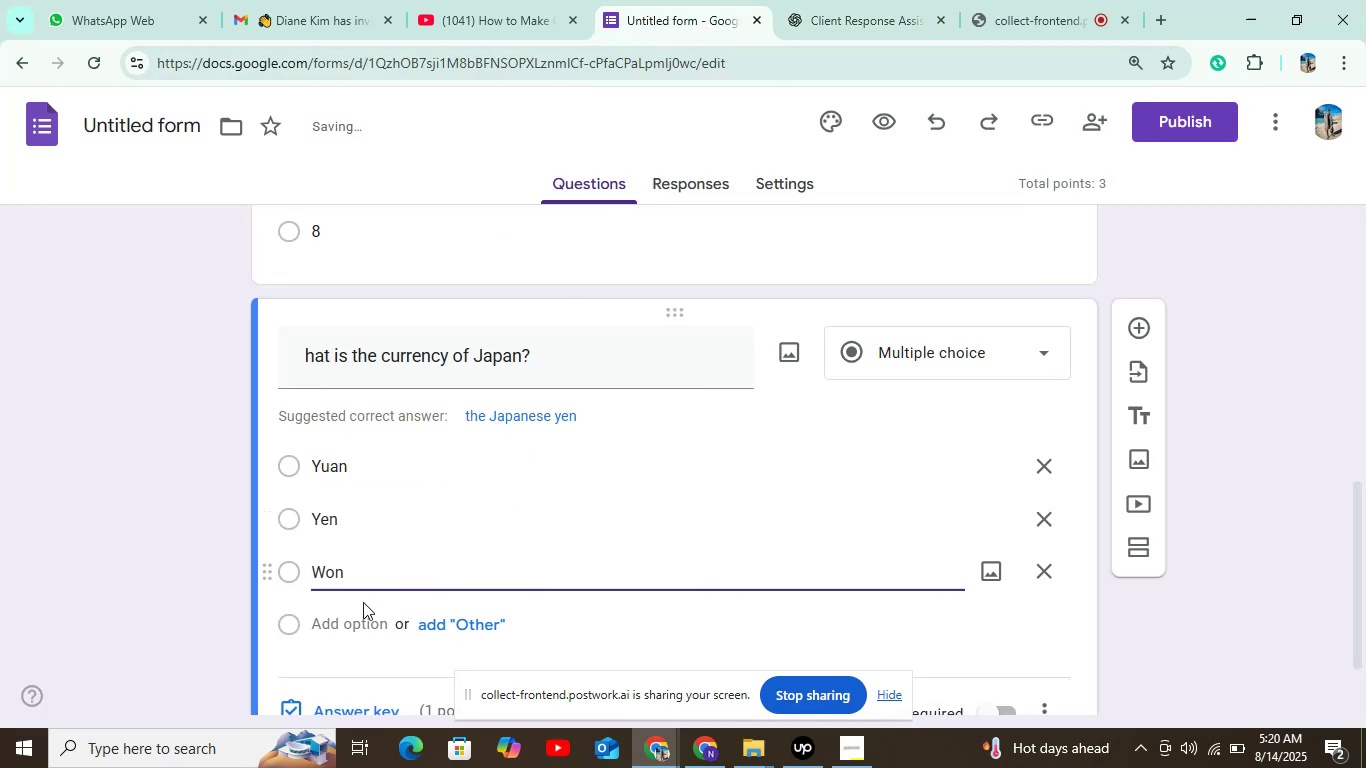 
left_click([360, 621])
 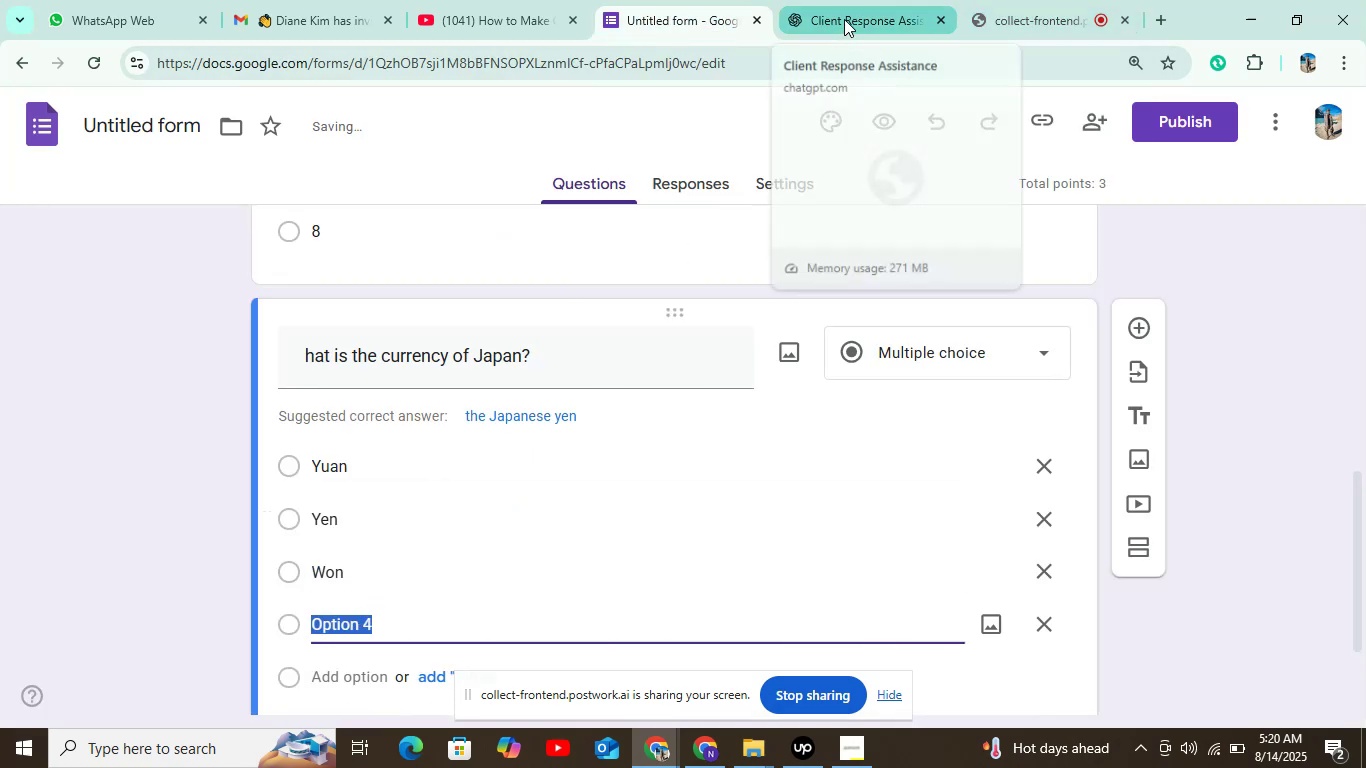 
left_click([844, 19])
 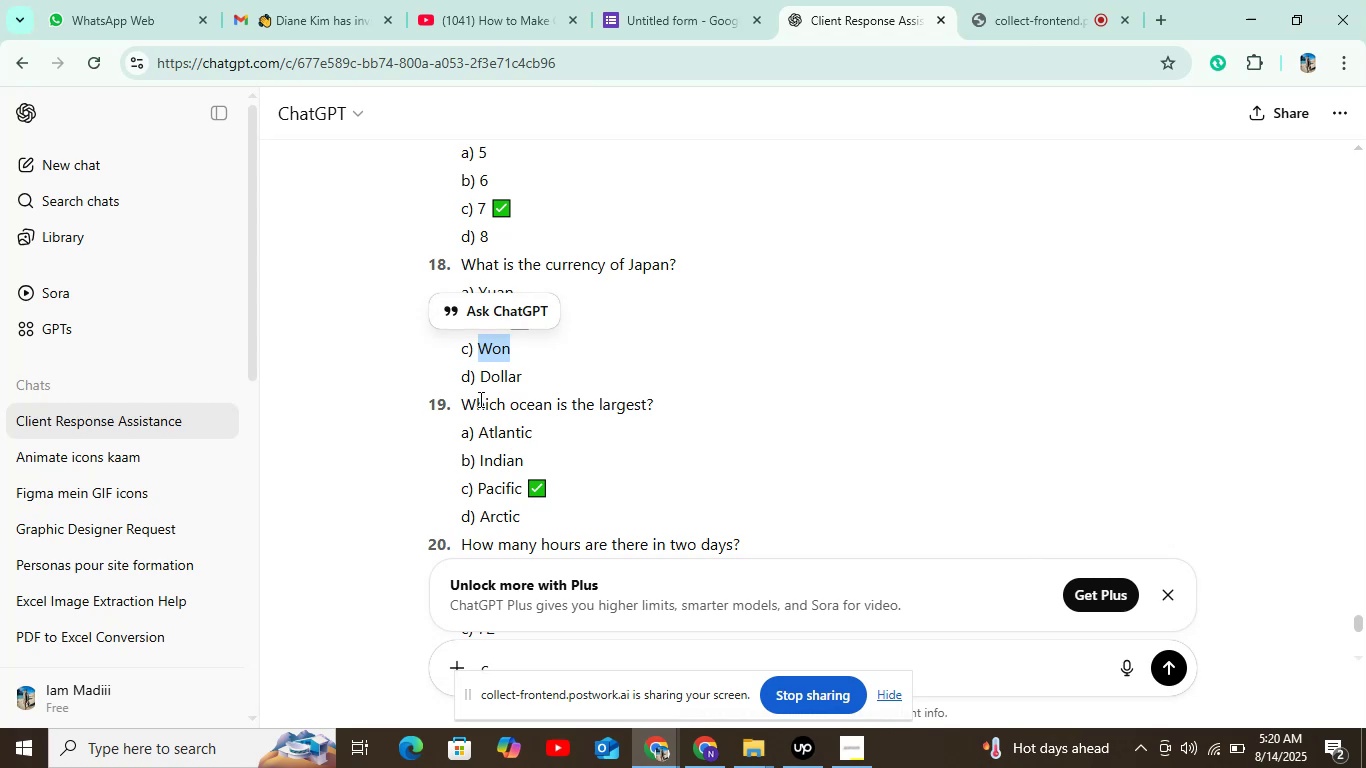 
double_click([505, 381])
 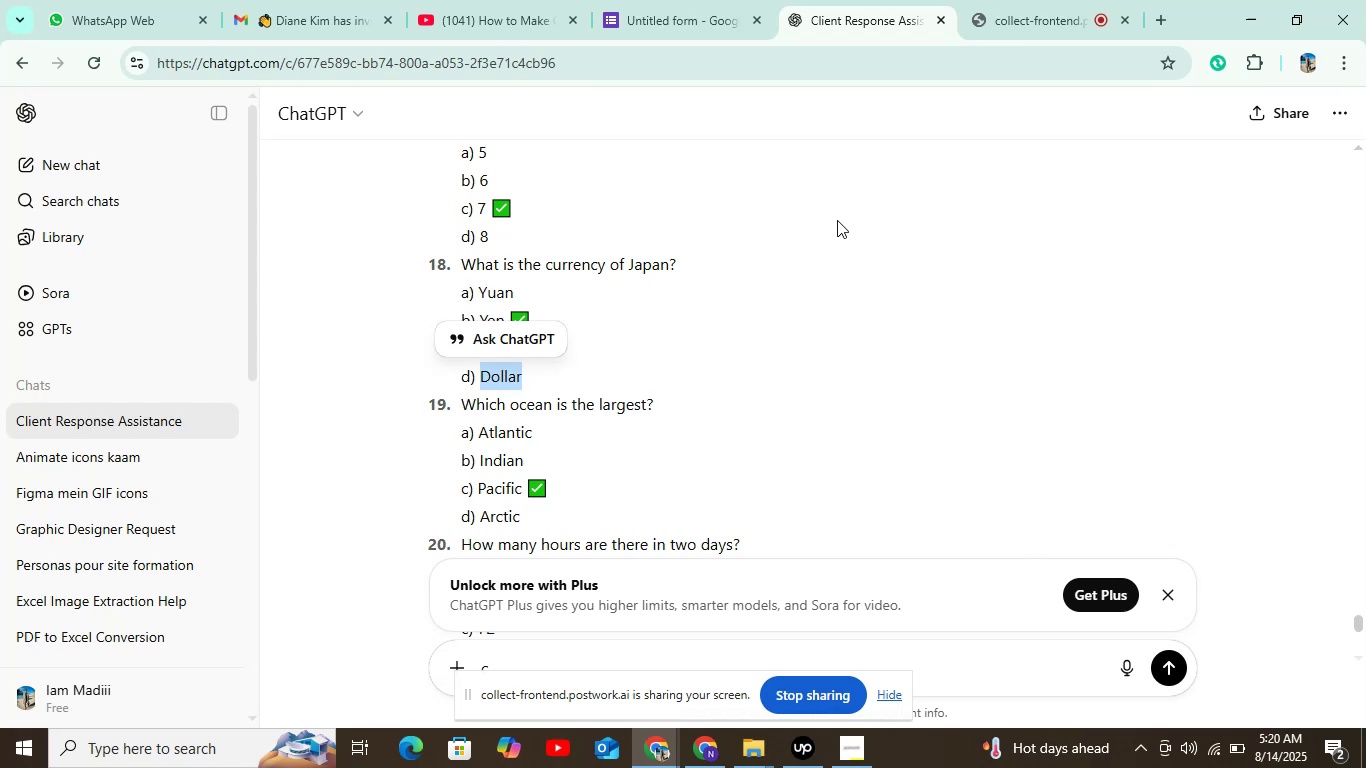 
key(Control+C)
 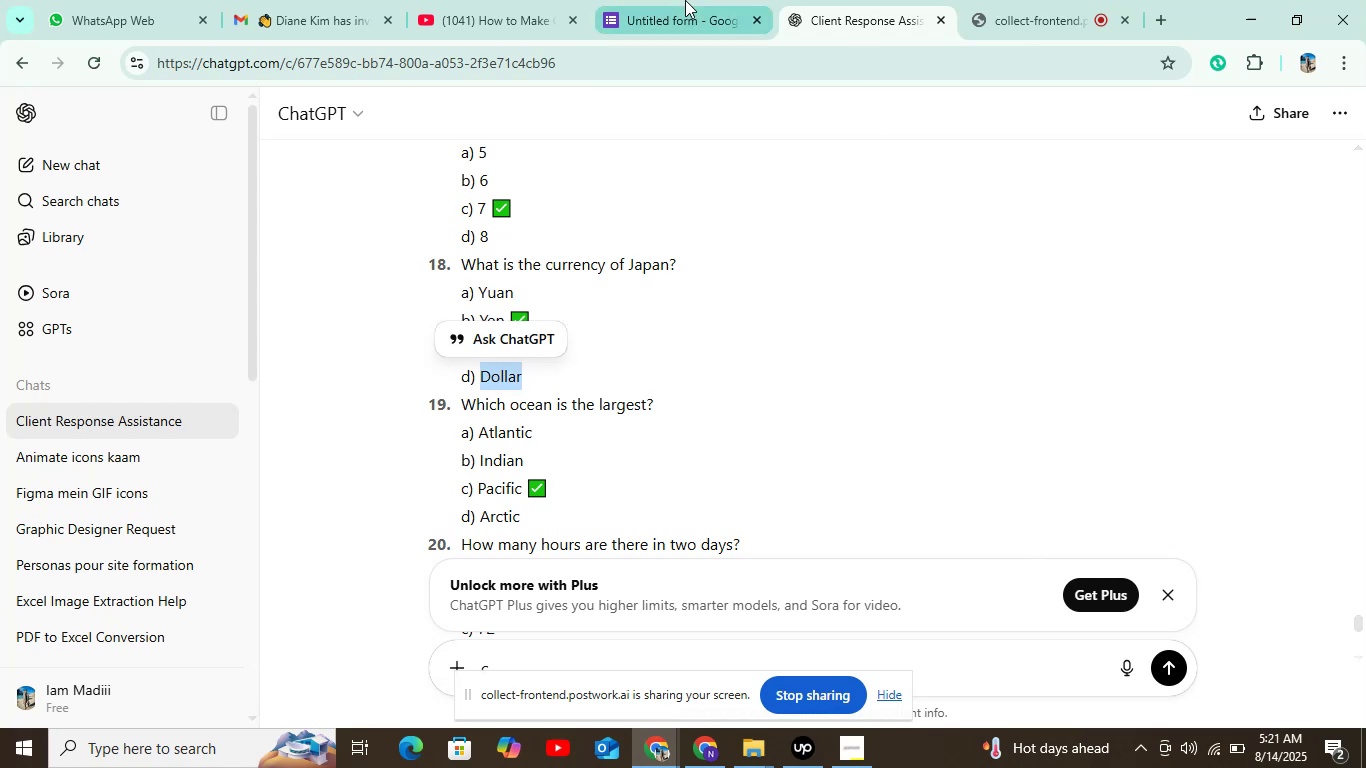 
left_click([680, 16])
 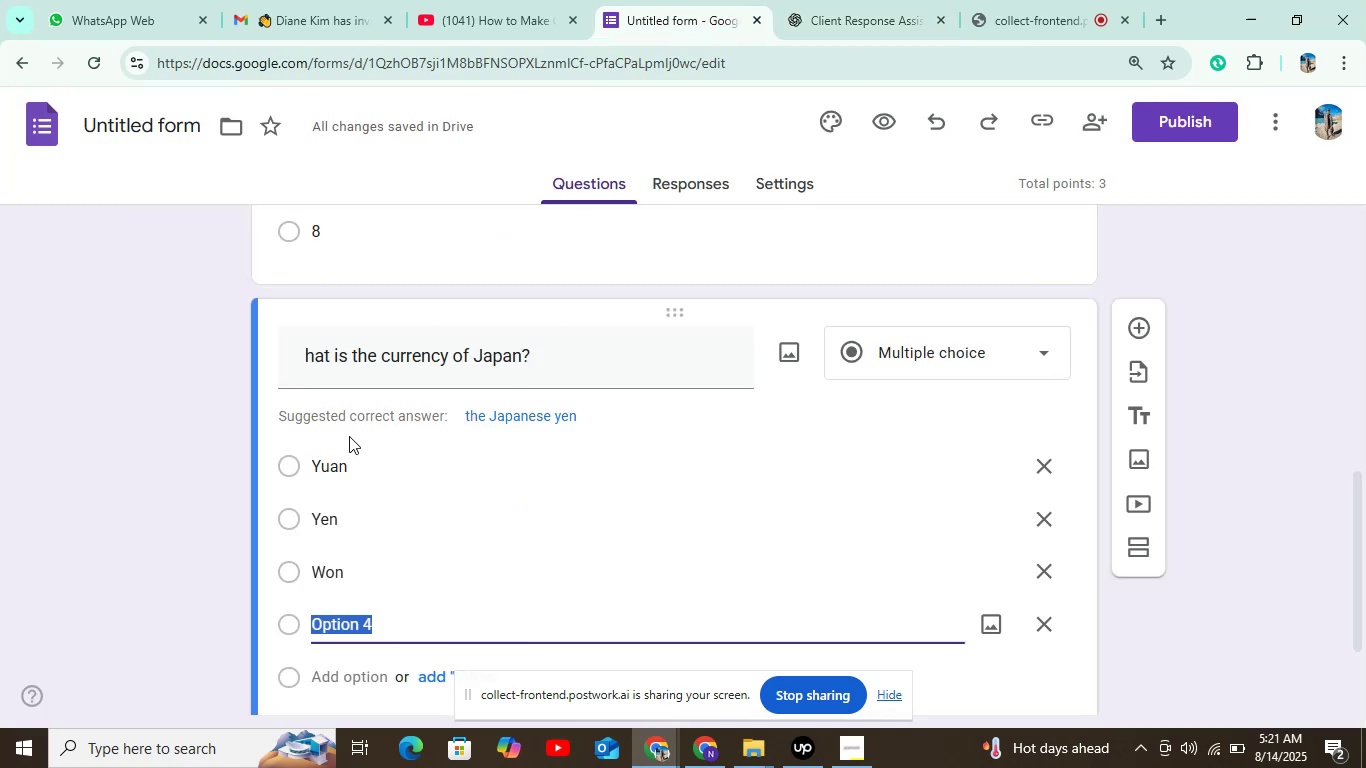 
key(Control+V)
 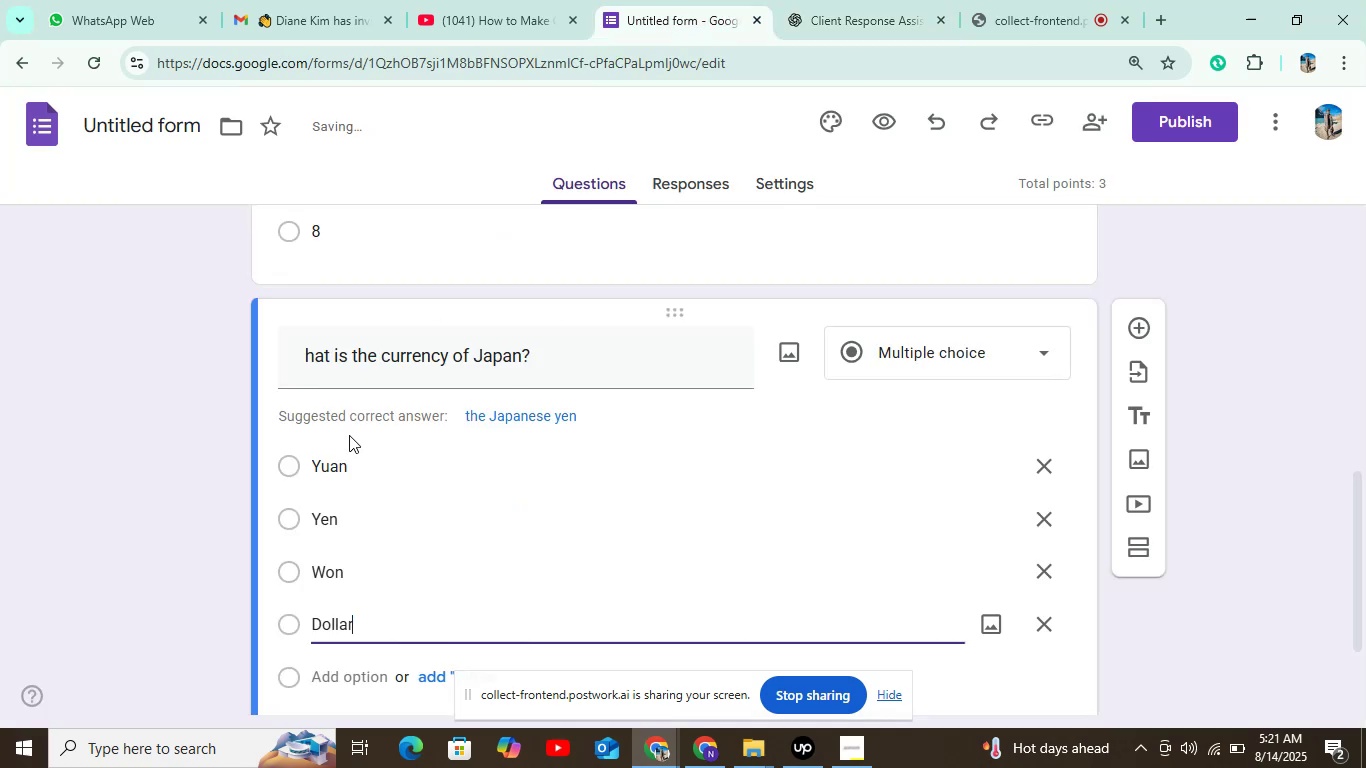 
scroll: coordinate [289, 424], scroll_direction: down, amount: 5.0
 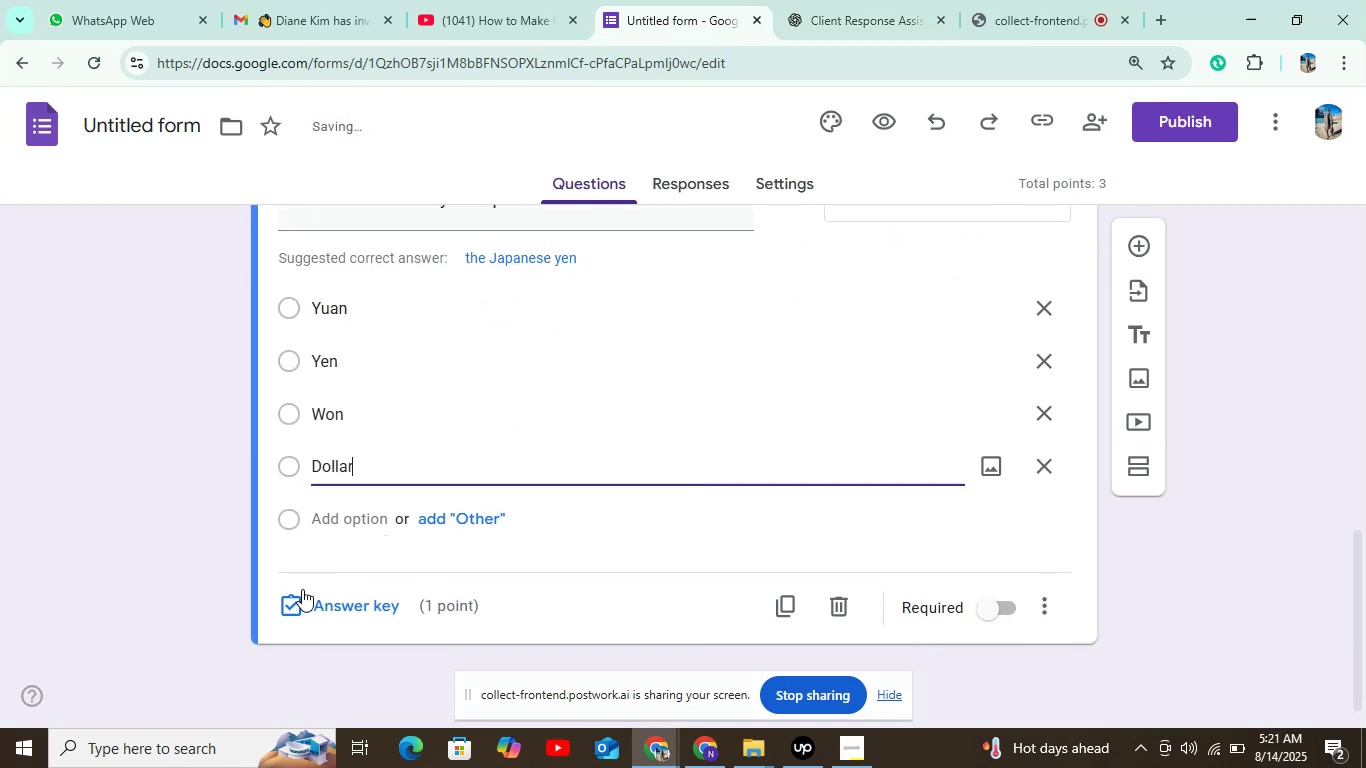 
left_click([302, 605])
 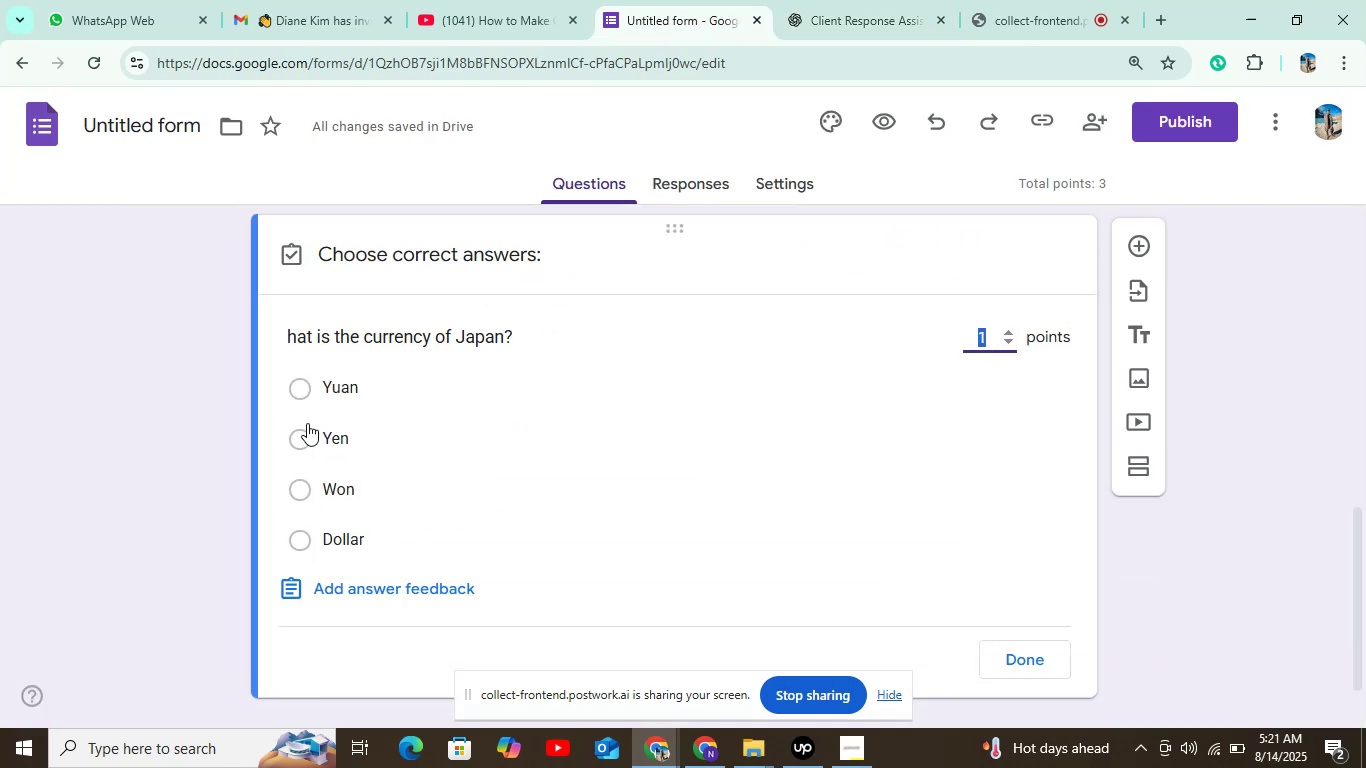 
left_click([302, 433])
 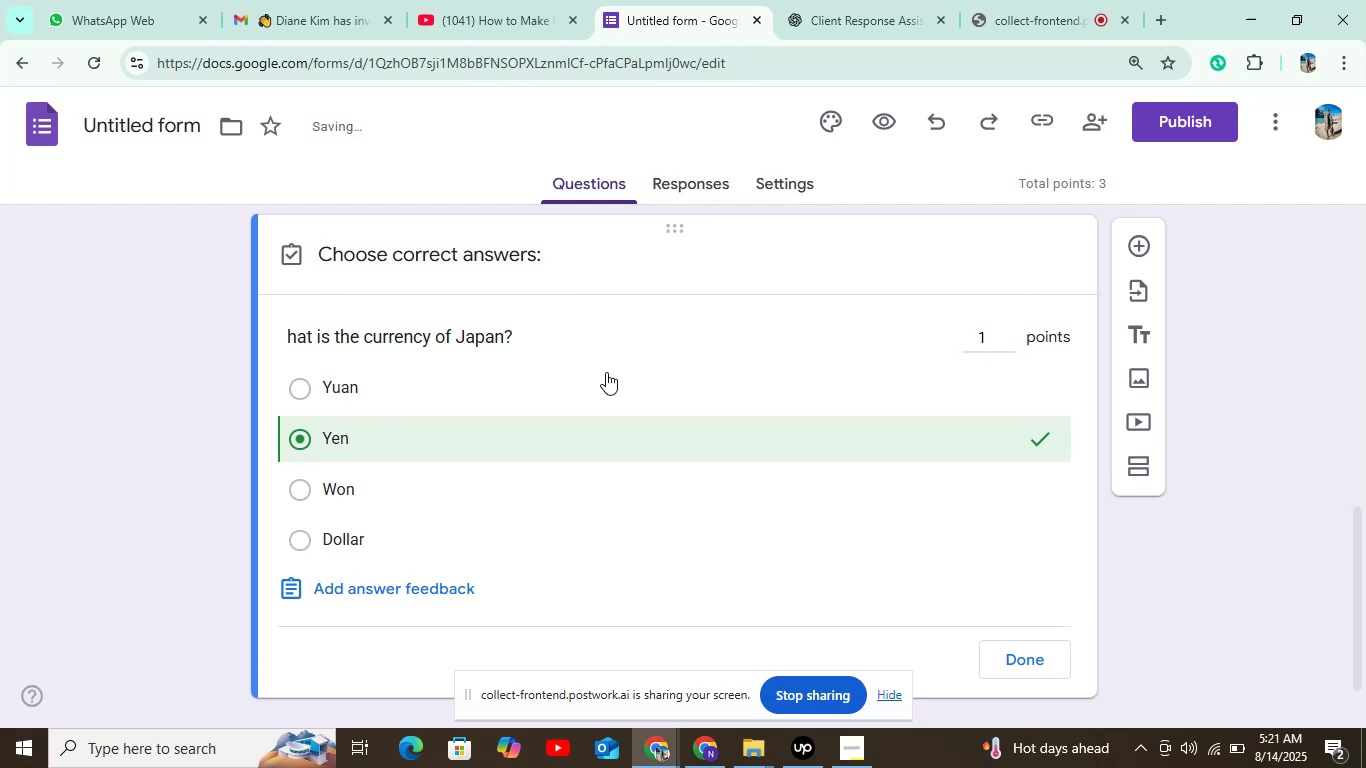 
scroll: coordinate [779, 307], scroll_direction: down, amount: 5.0
 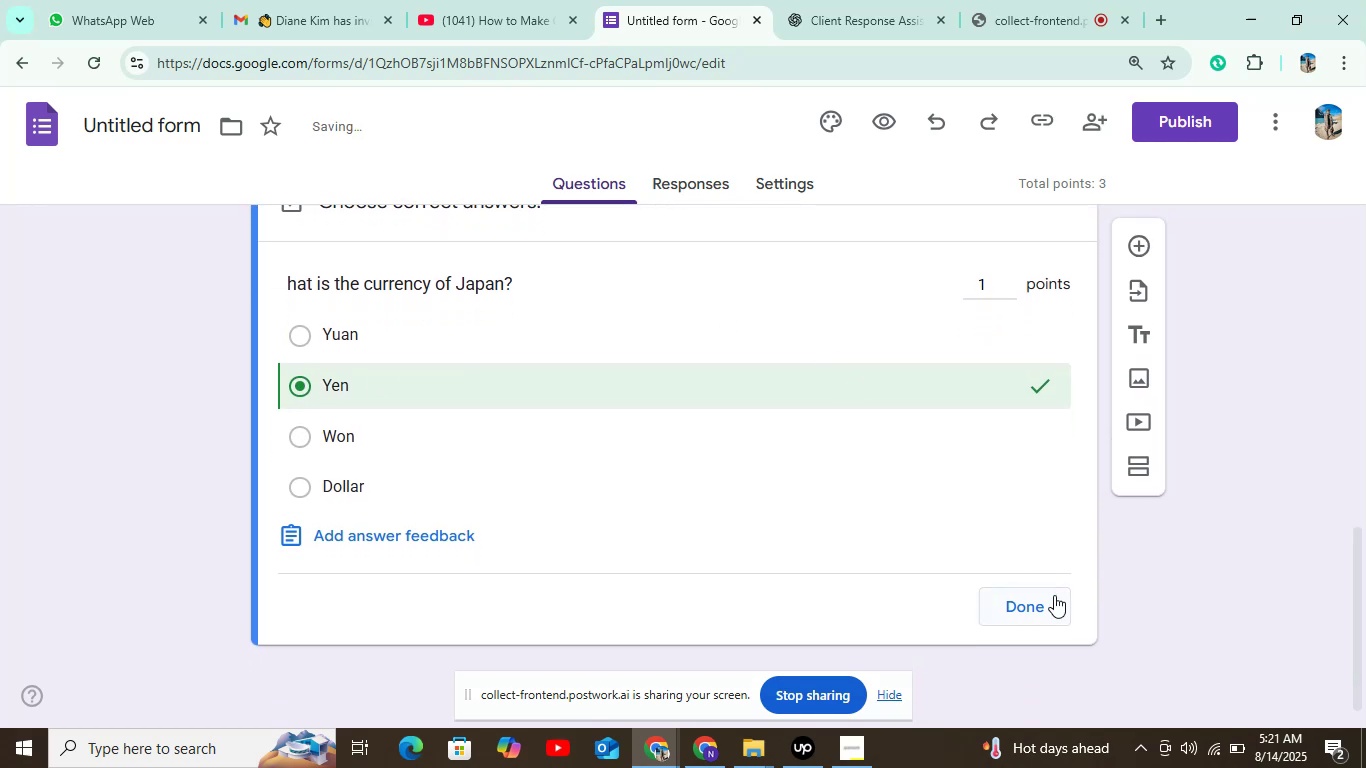 
left_click([1029, 597])
 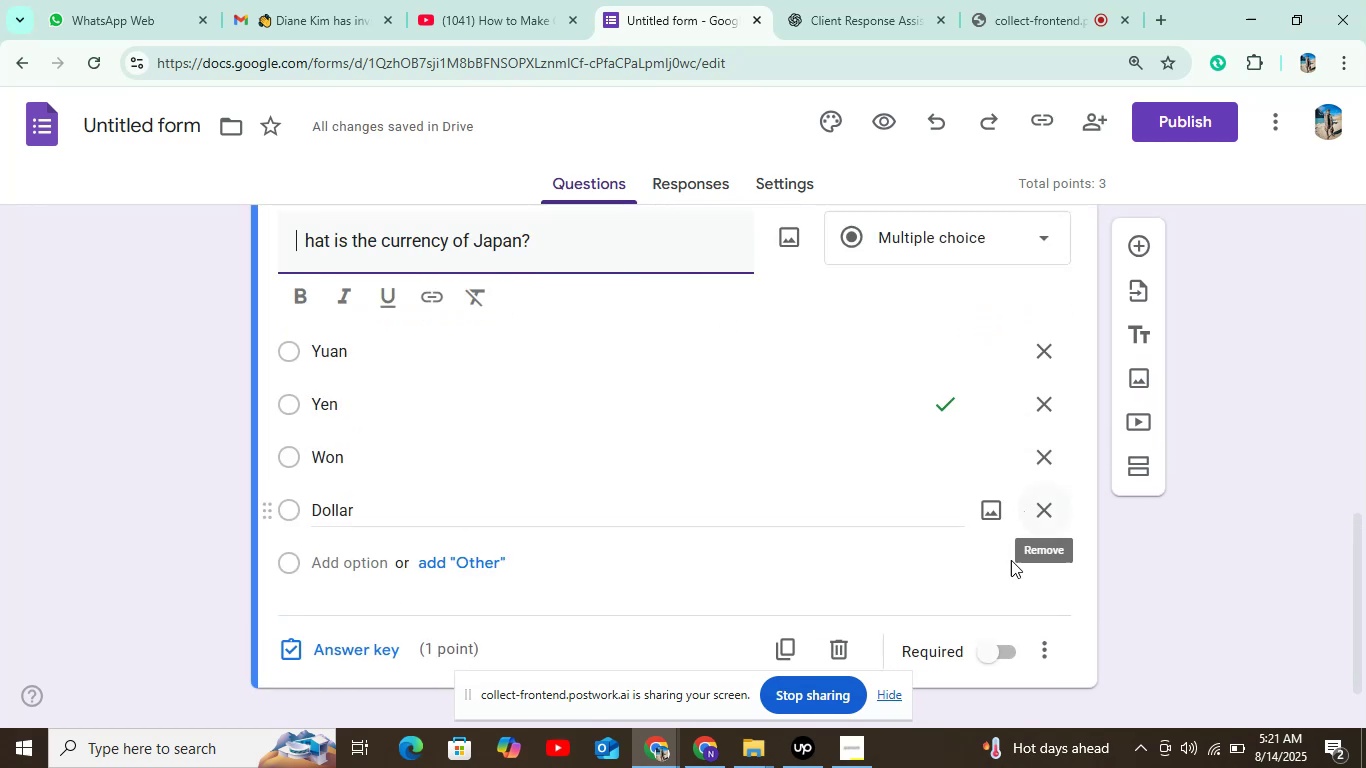 
left_click([988, 658])
 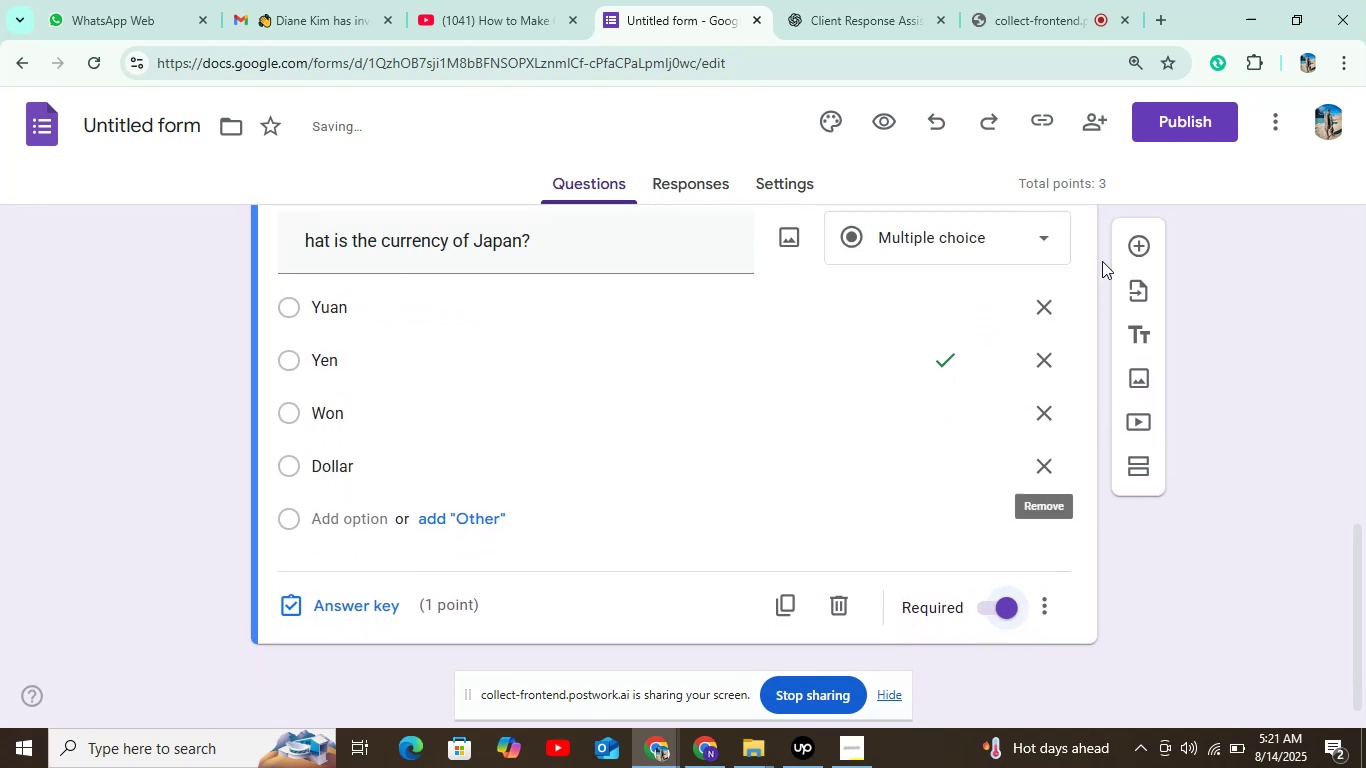 
left_click([1134, 238])
 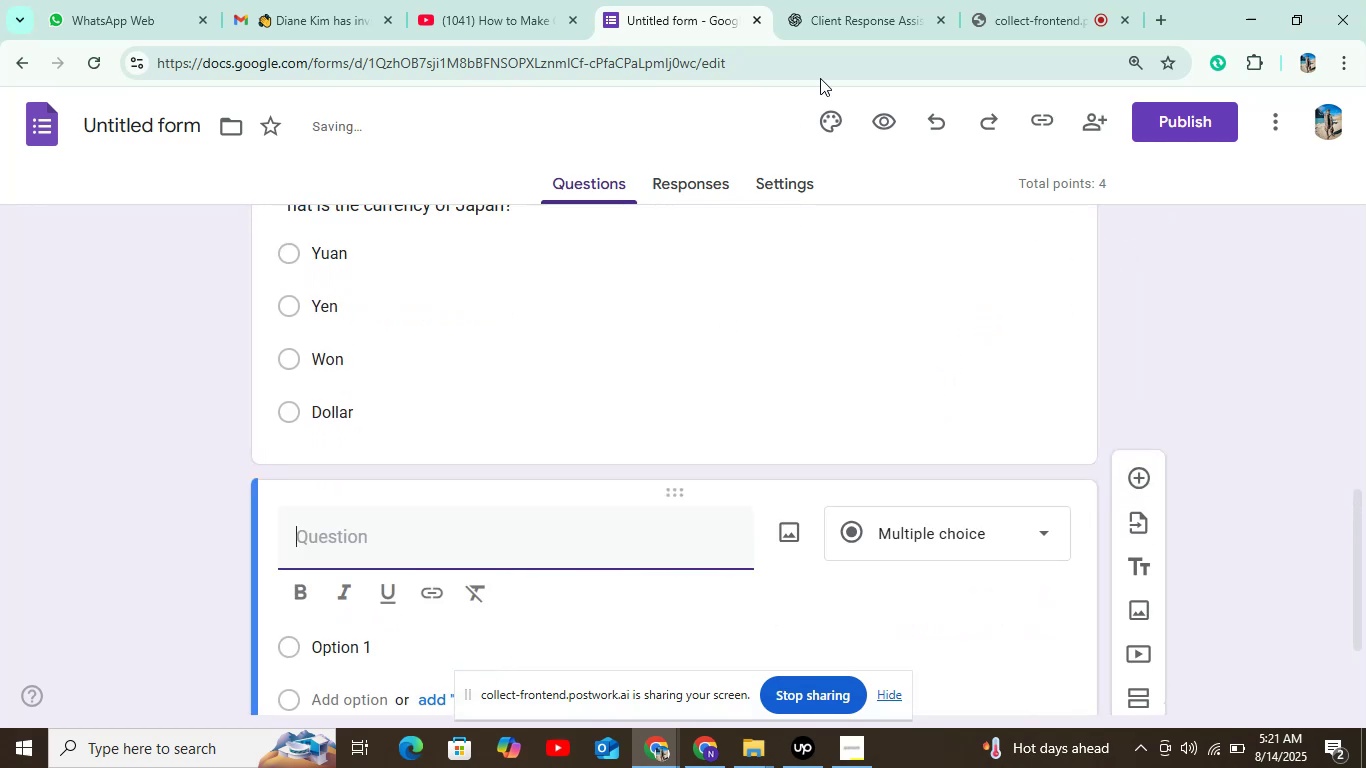 
left_click([841, 13])
 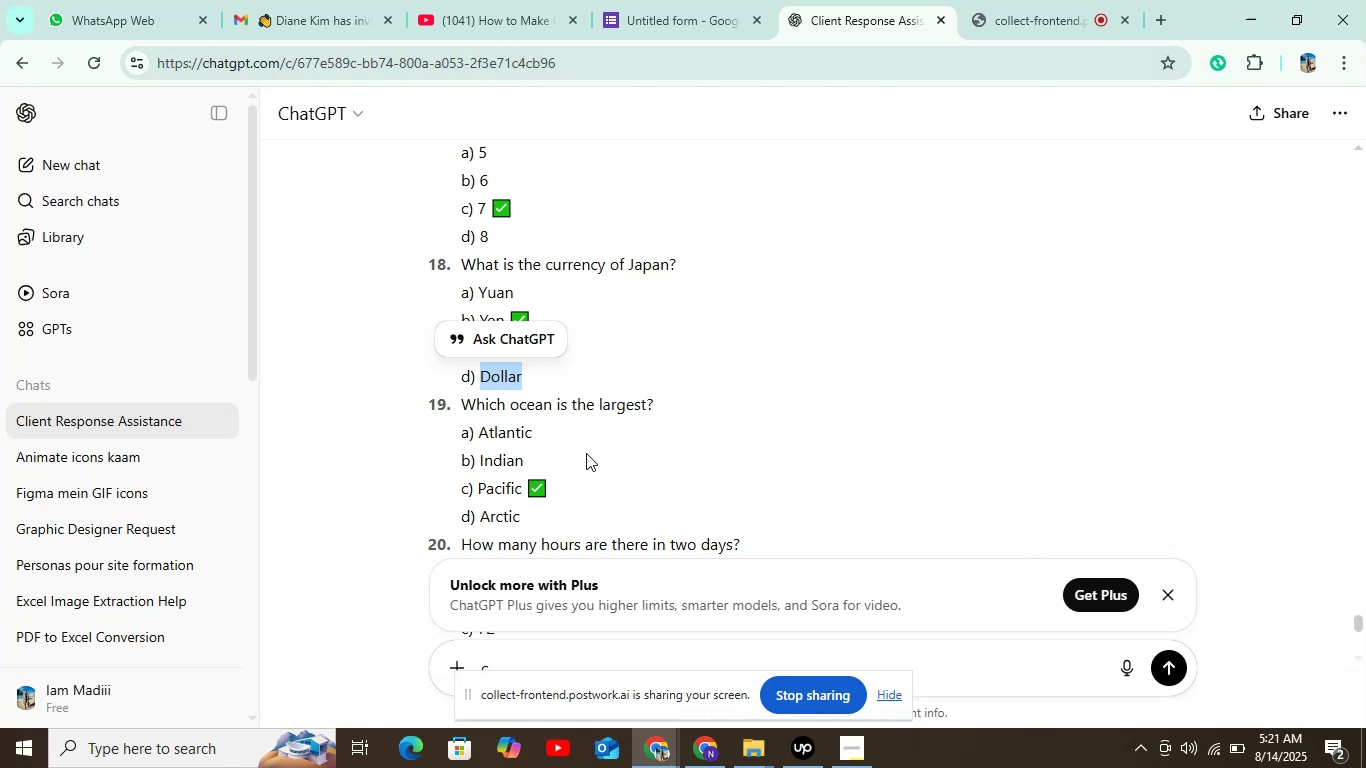 
scroll: coordinate [683, 390], scroll_direction: down, amount: 1.0
 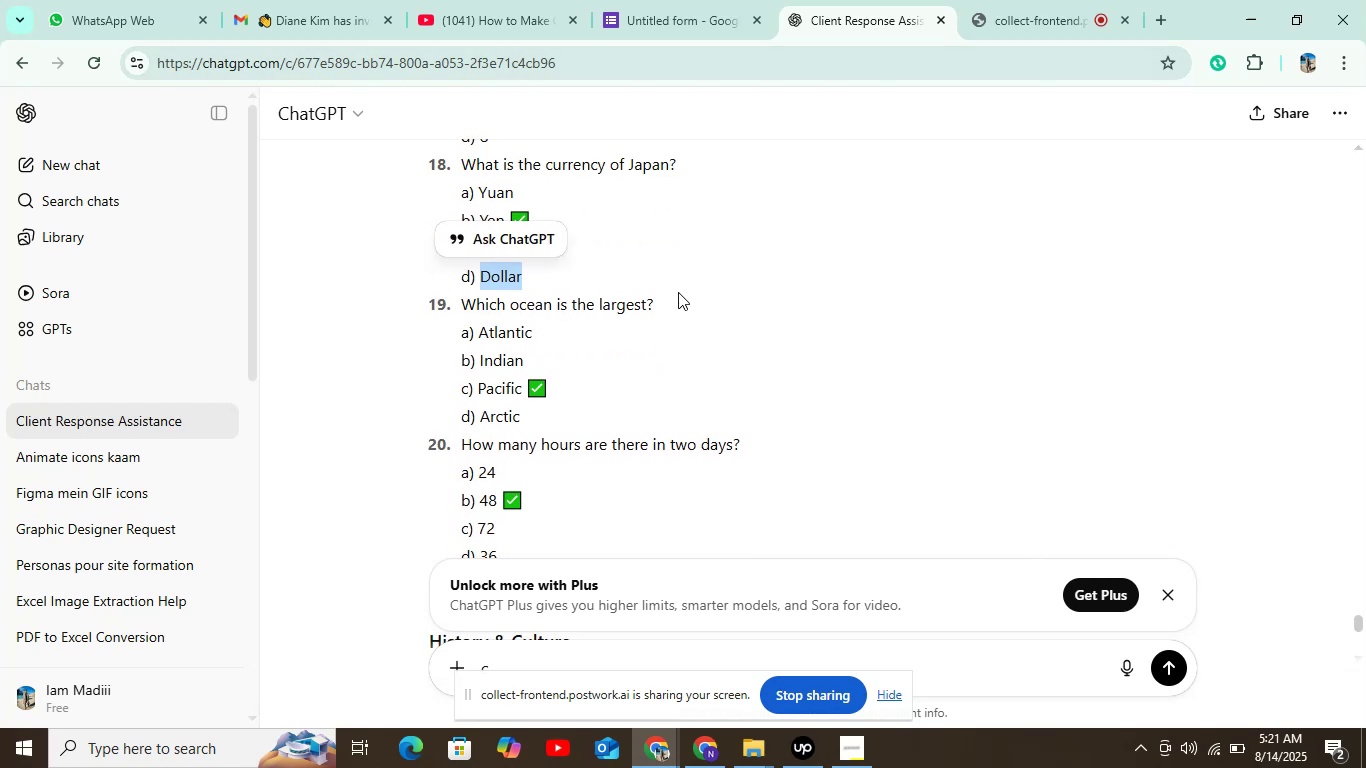 
left_click_drag(start_coordinate=[678, 291], to_coordinate=[461, 300])
 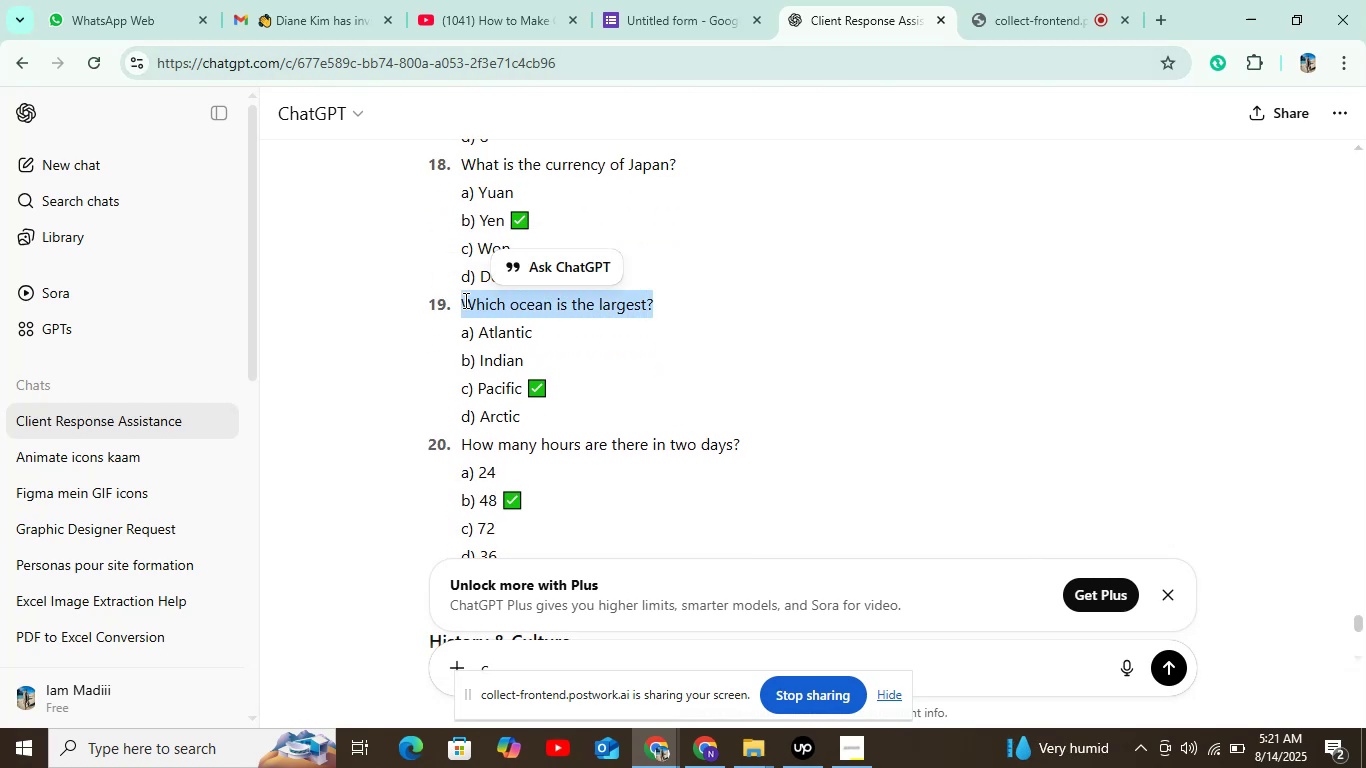 
key(Control+C)
 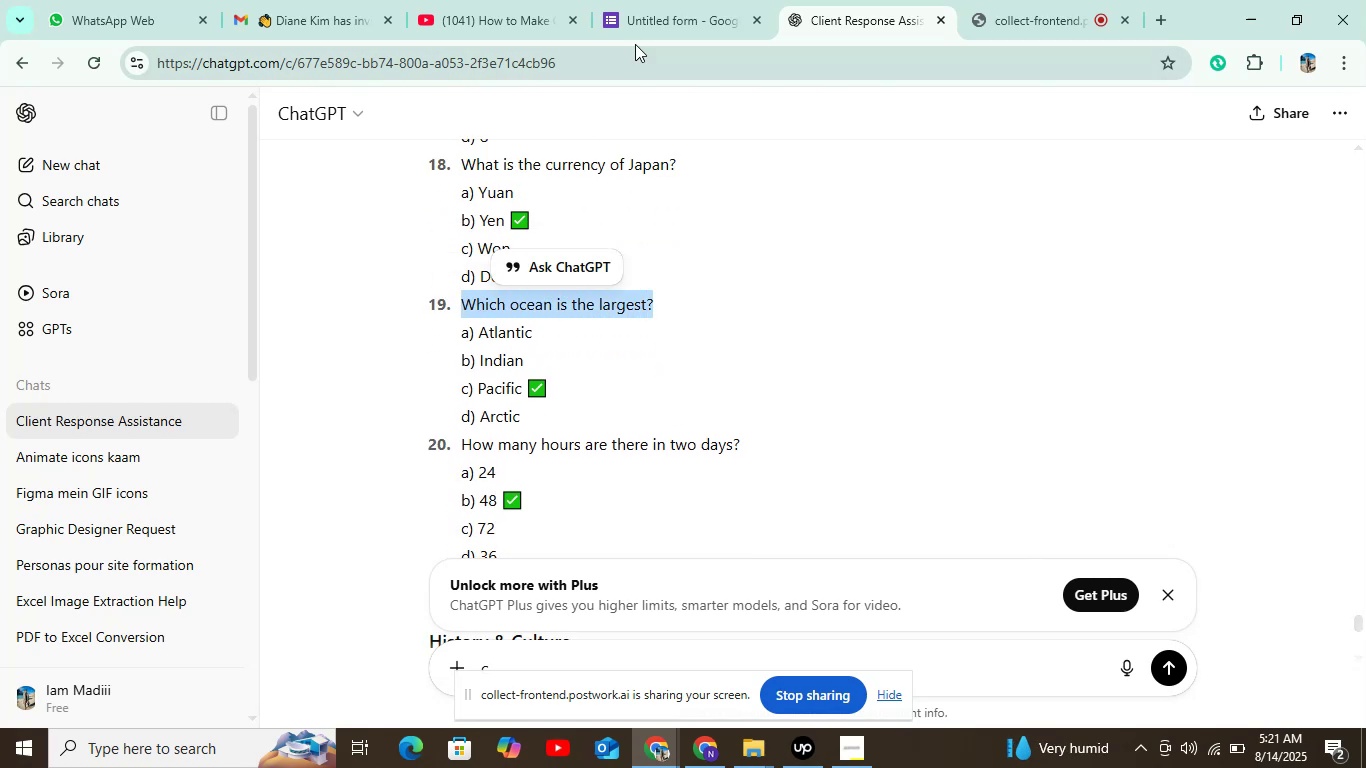 
left_click([655, 24])
 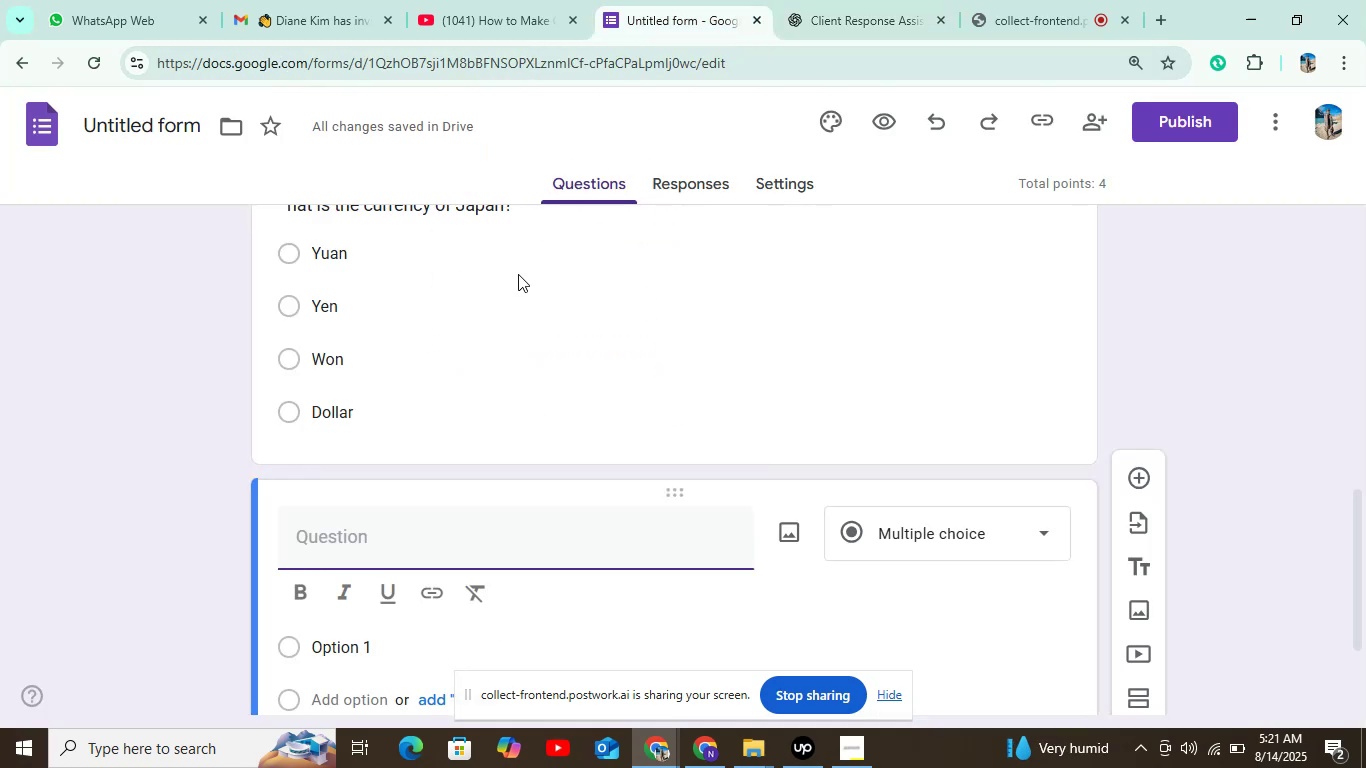 
key(Control+V)
 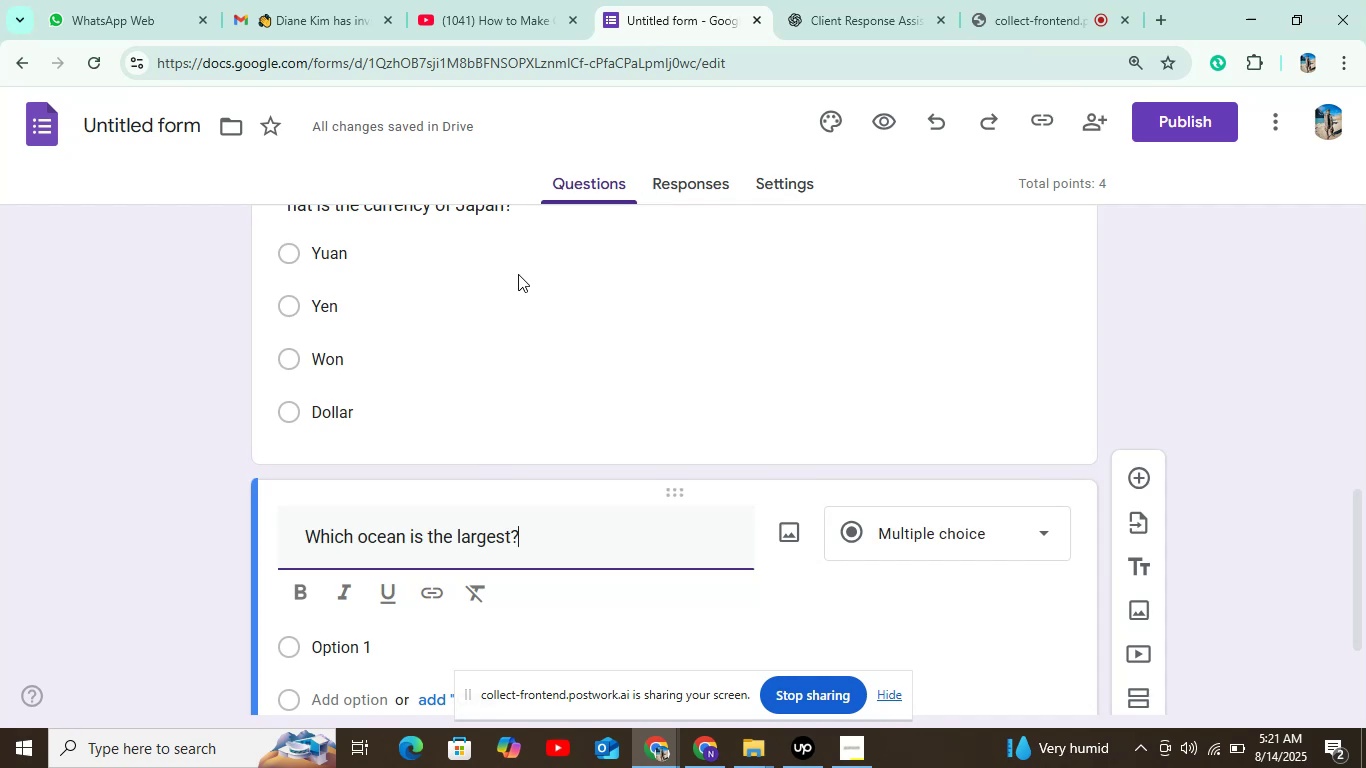 
left_click([518, 274])
 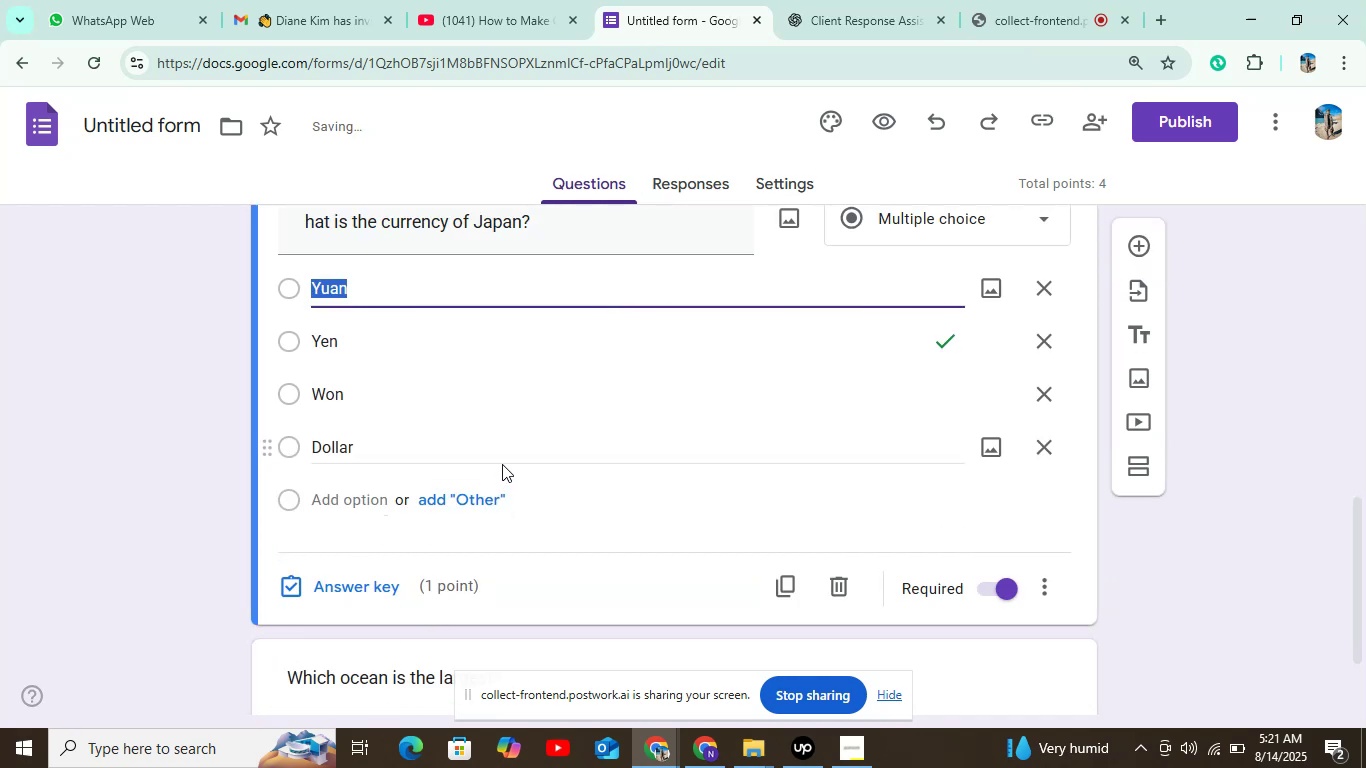 
scroll: coordinate [562, 420], scroll_direction: down, amount: 5.0
 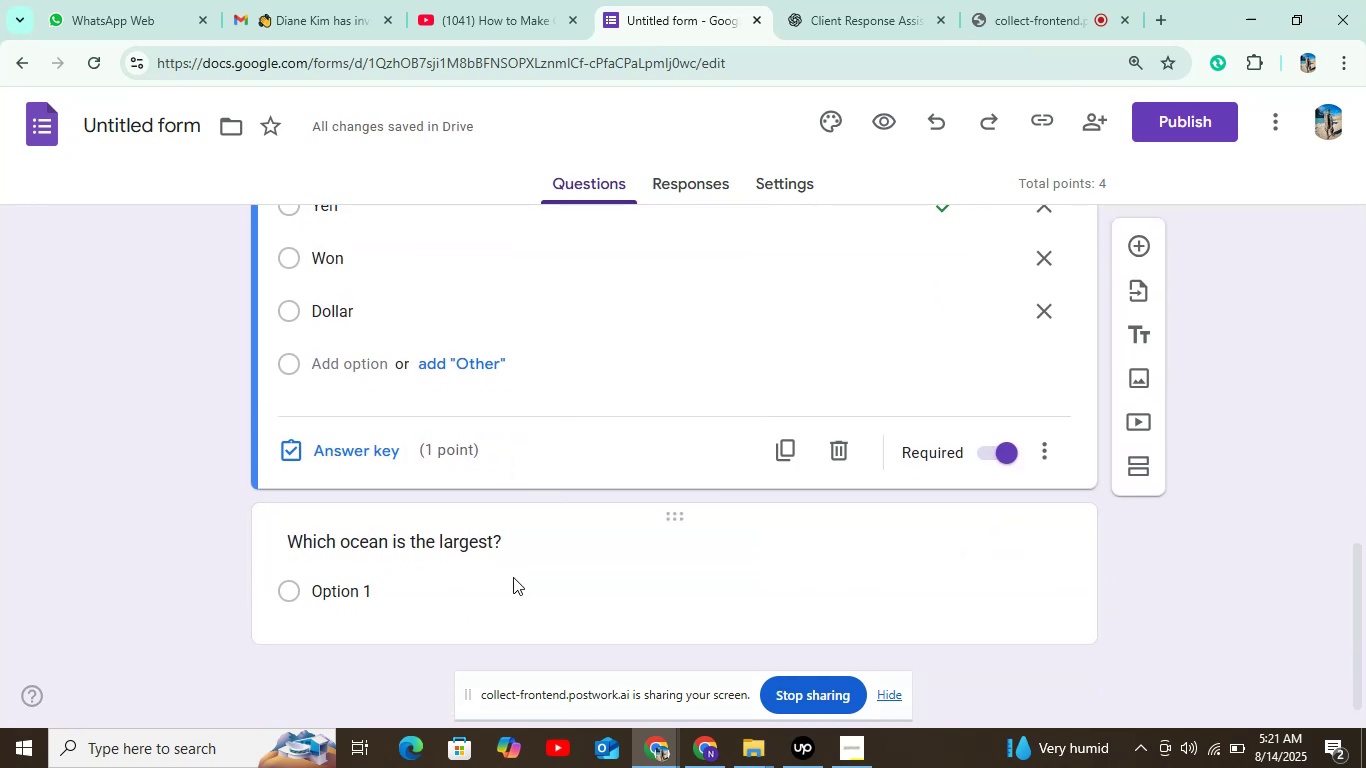 
left_click([459, 573])
 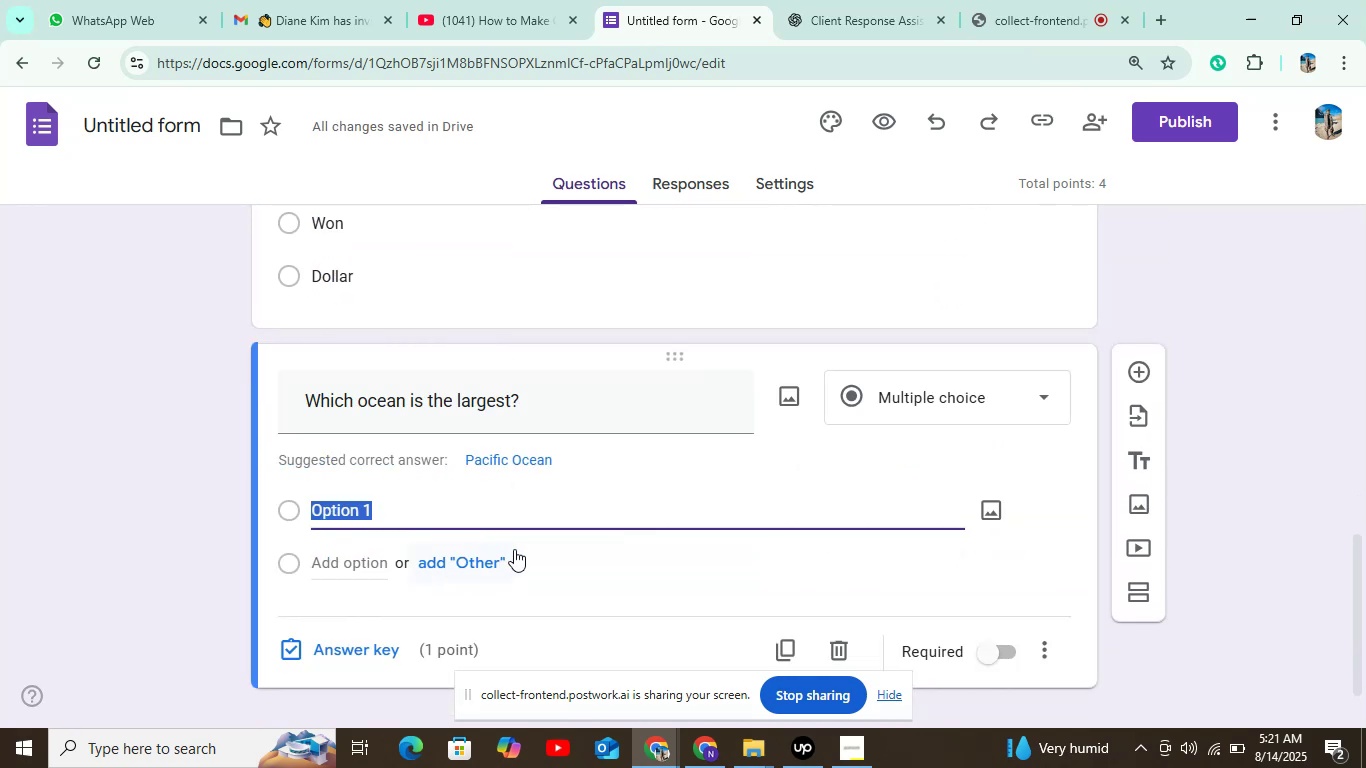 
key(Control+V)
 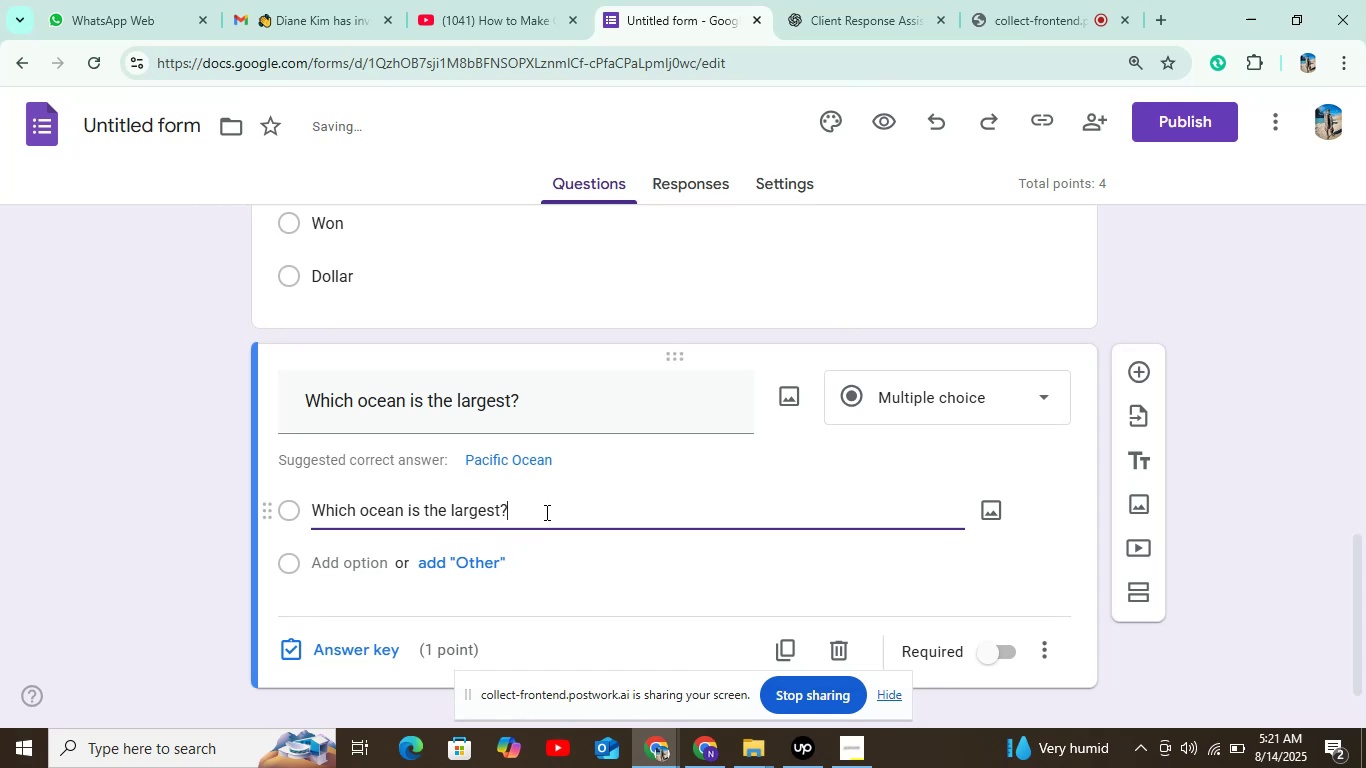 
left_click([612, 511])
 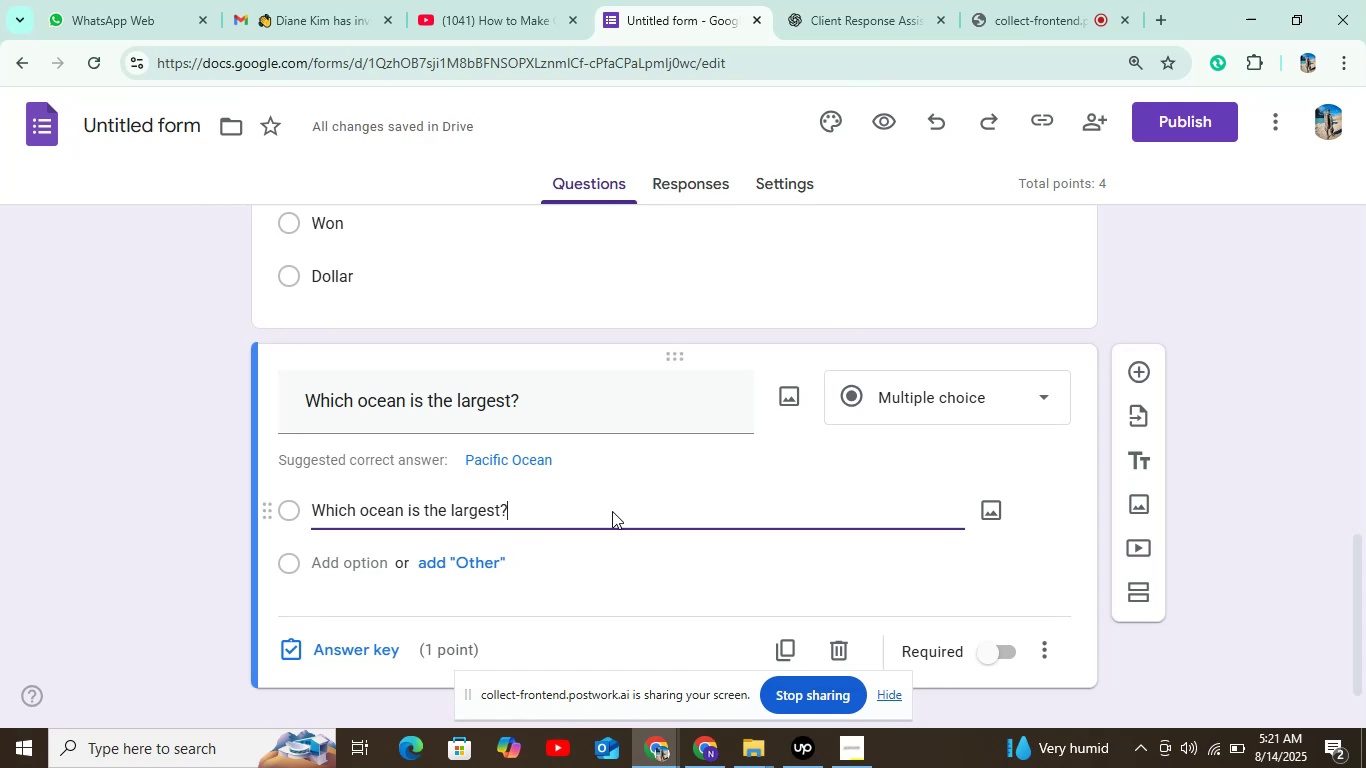 
hold_key(key=Backspace, duration=1.52)
 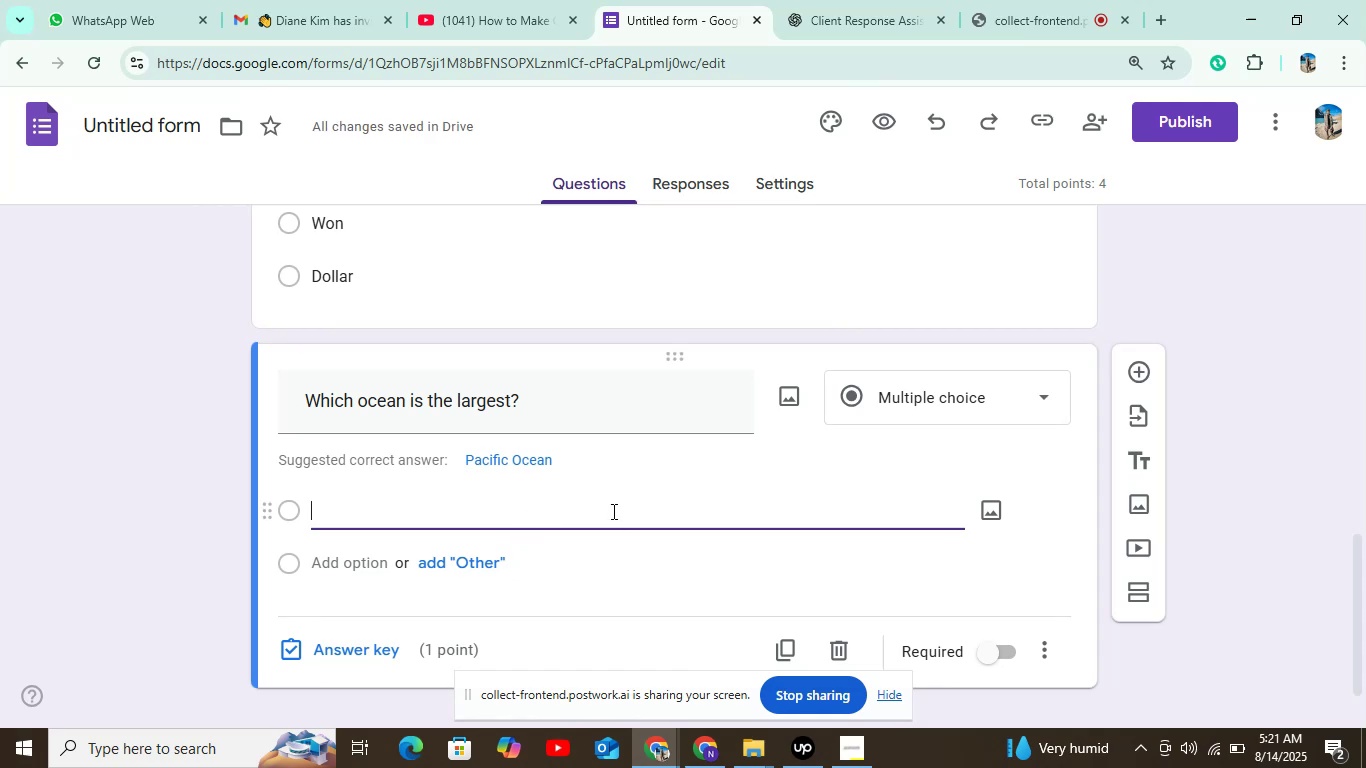 
key(Backspace)
 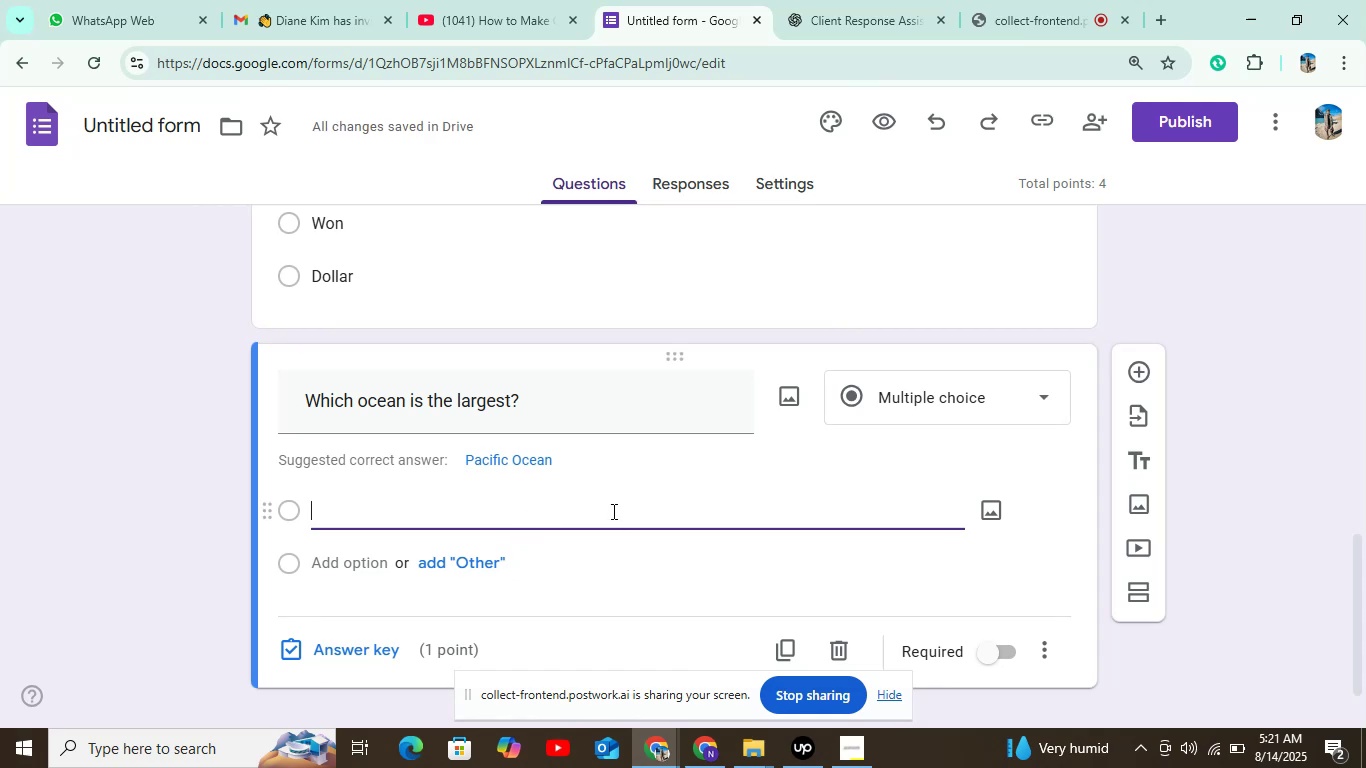 
key(Backspace)
 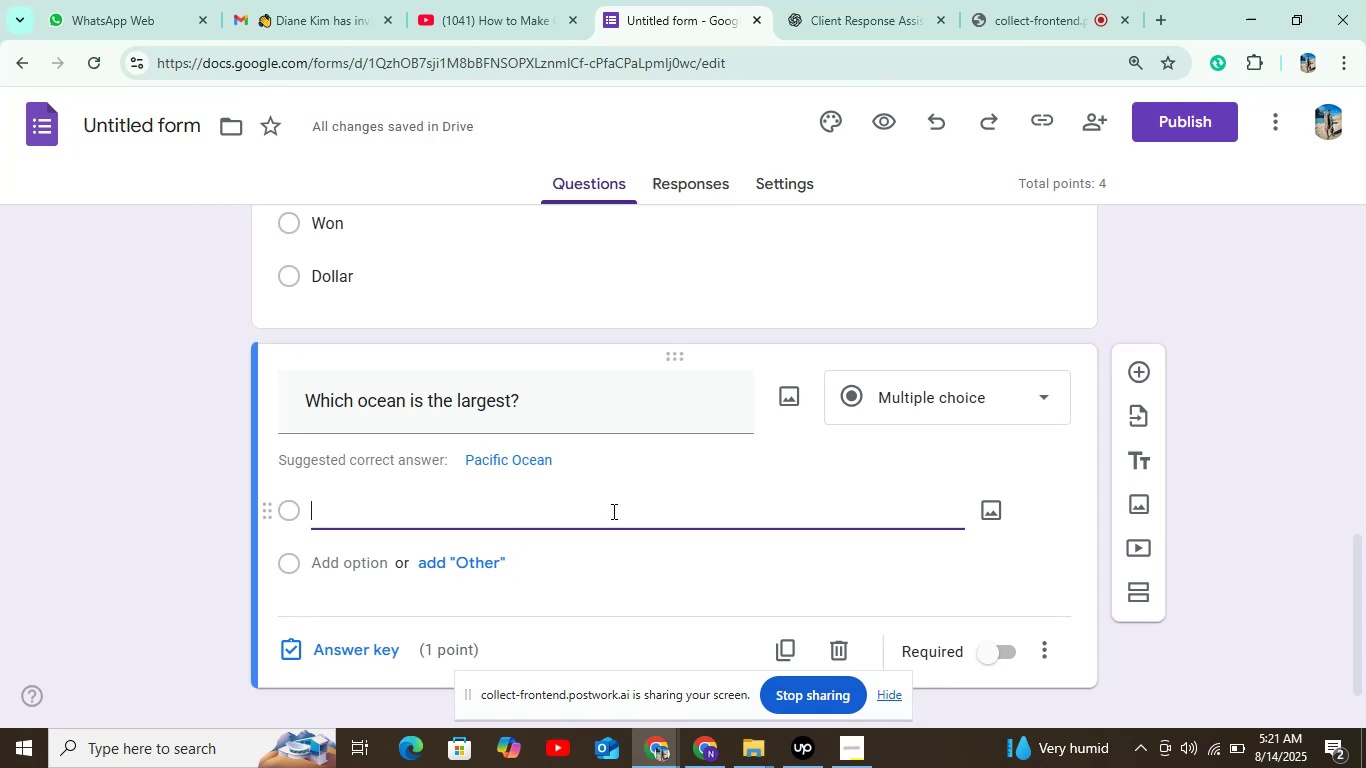 
key(Backspace)
 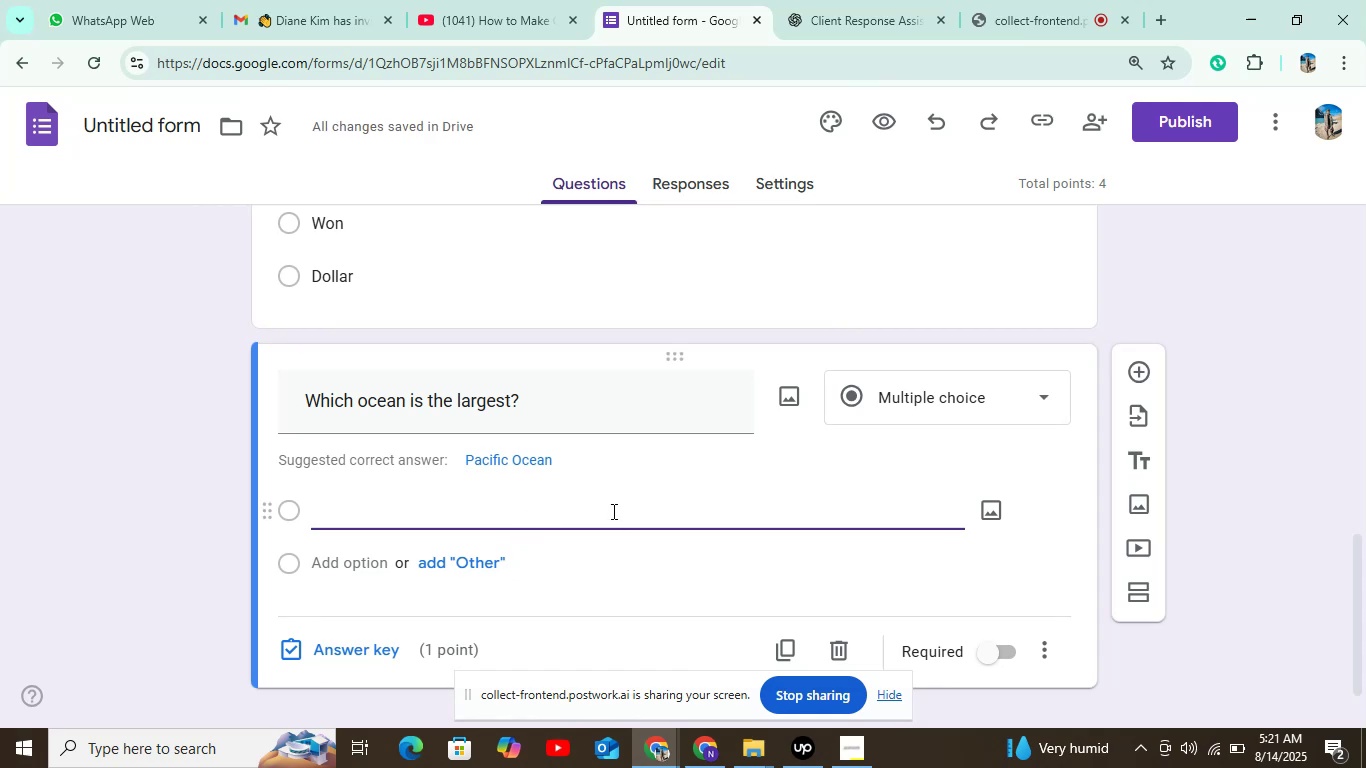 
key(Backspace)
 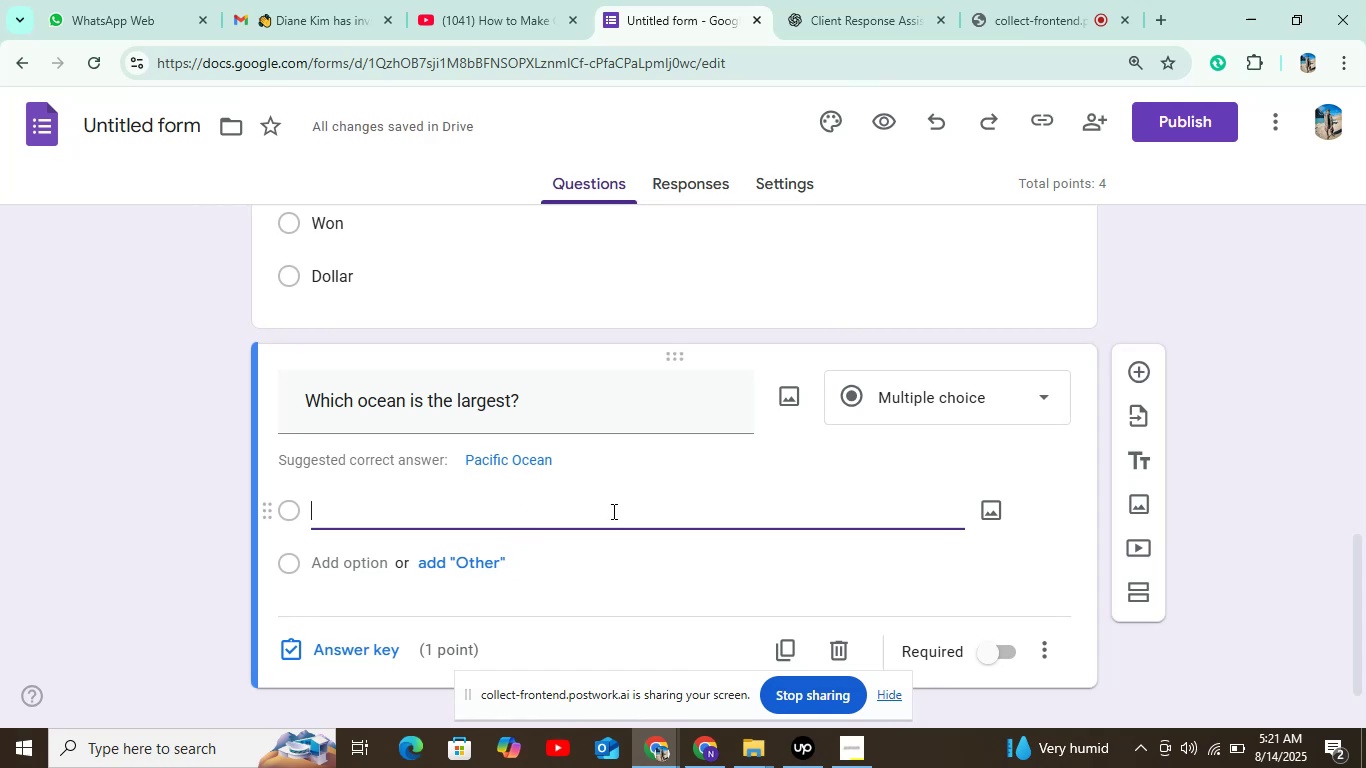 
key(Backspace)
 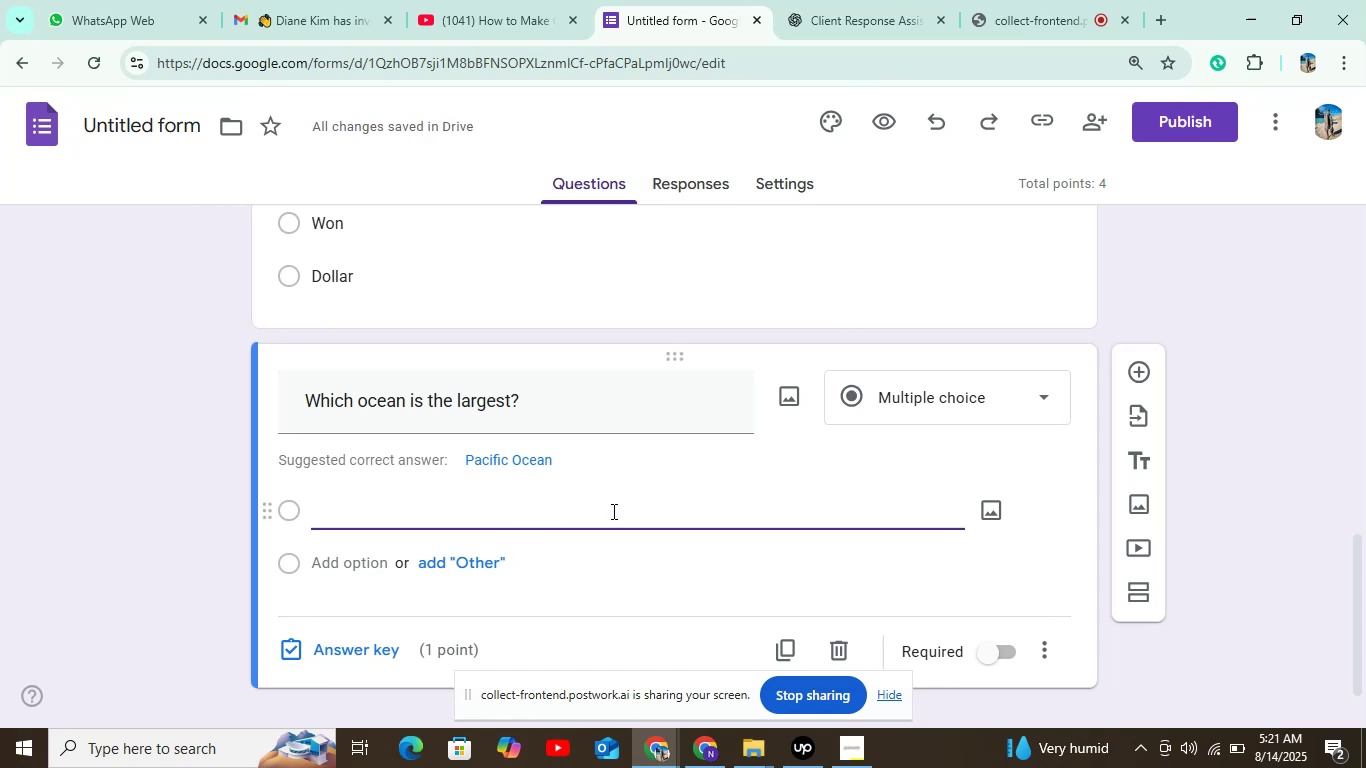 
key(Backspace)
 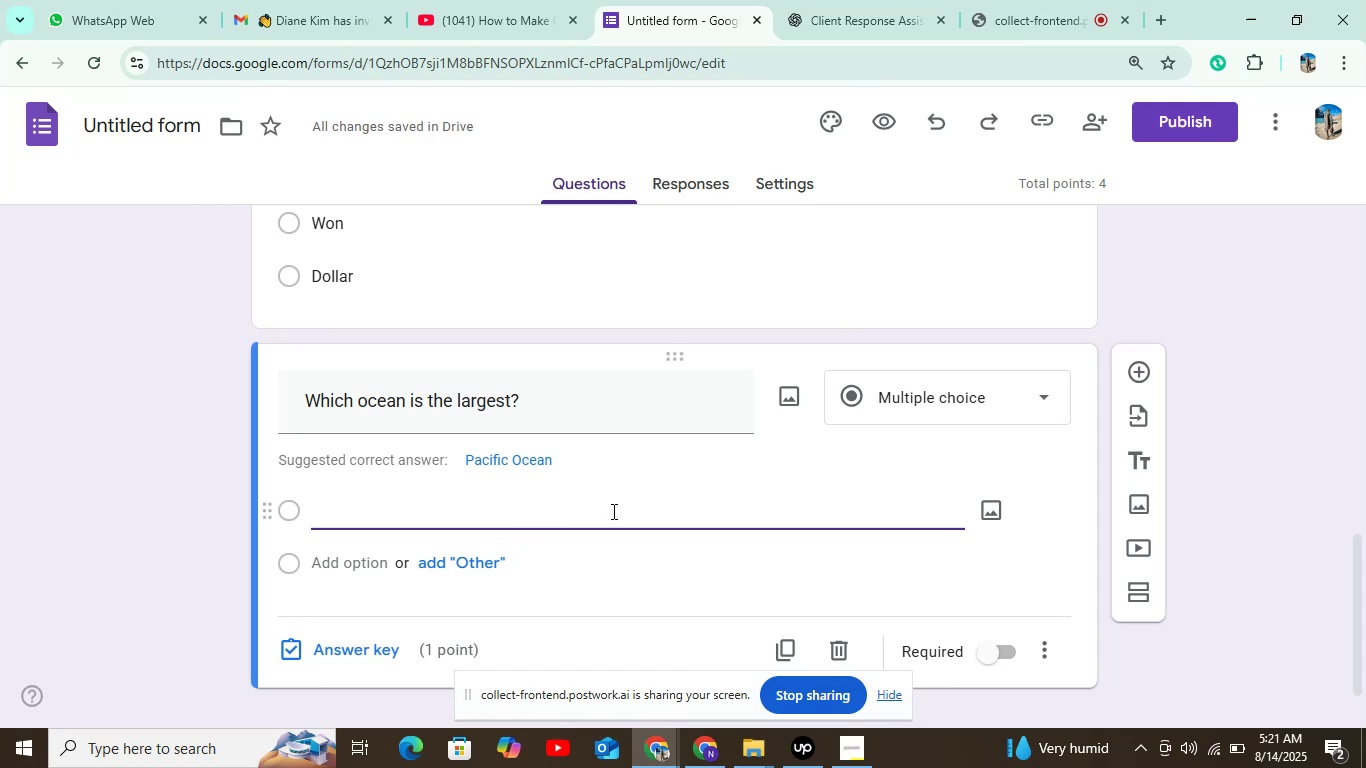 
key(Backspace)
 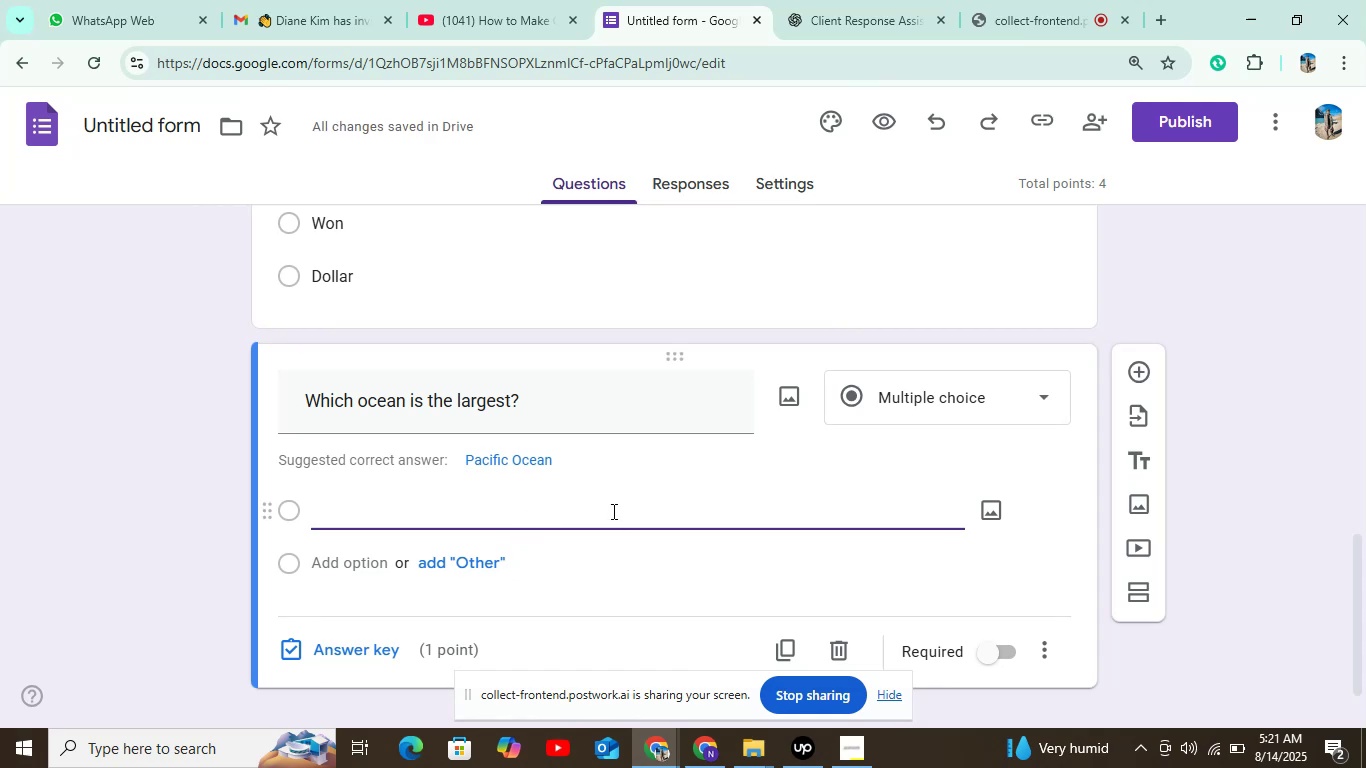 
key(Backspace)
 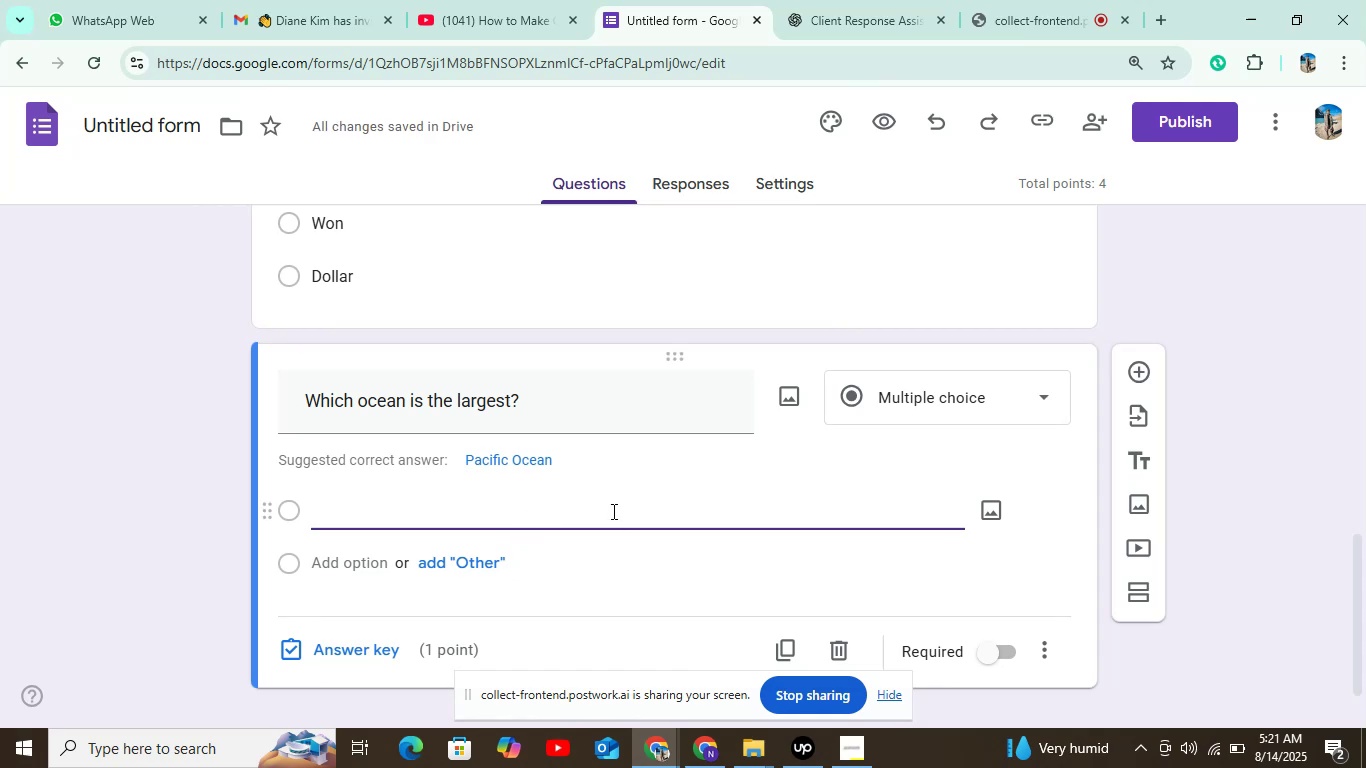 
key(Backspace)
 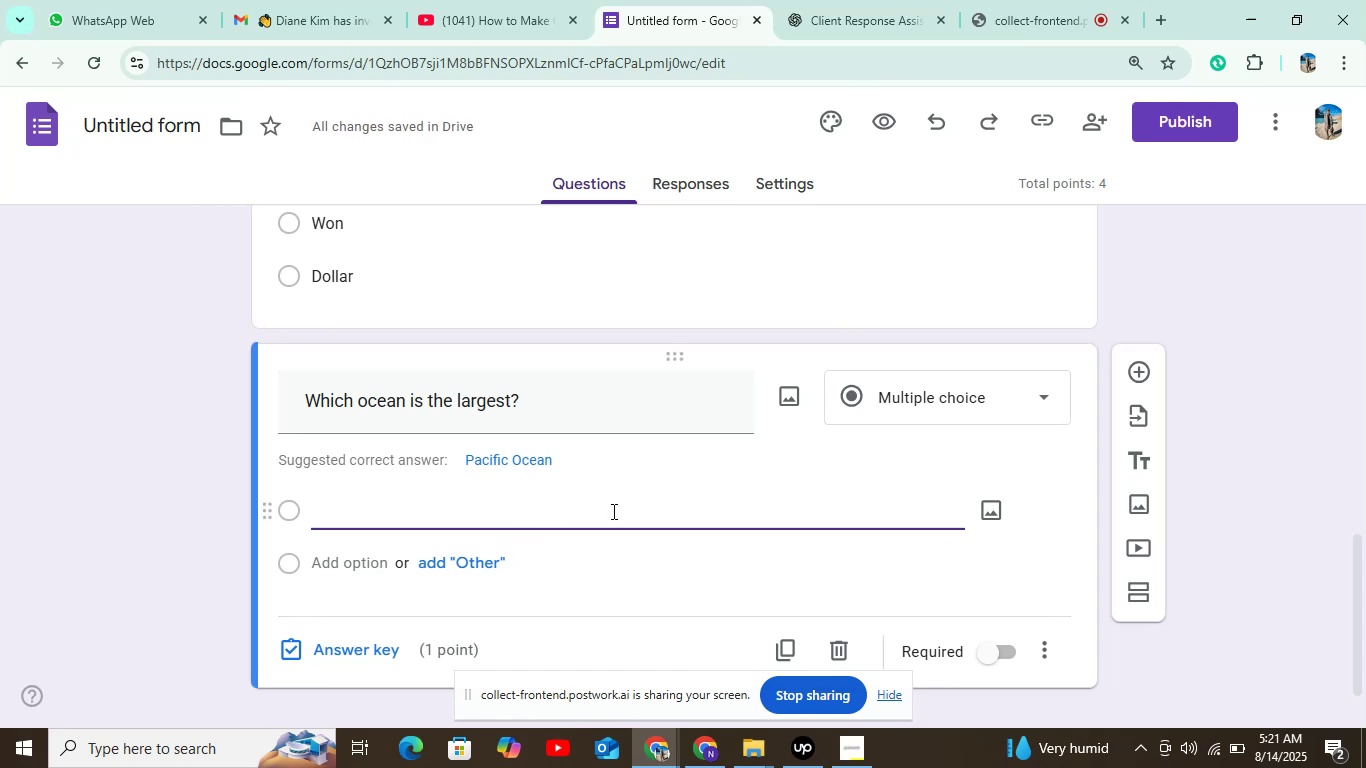 
key(Backspace)
 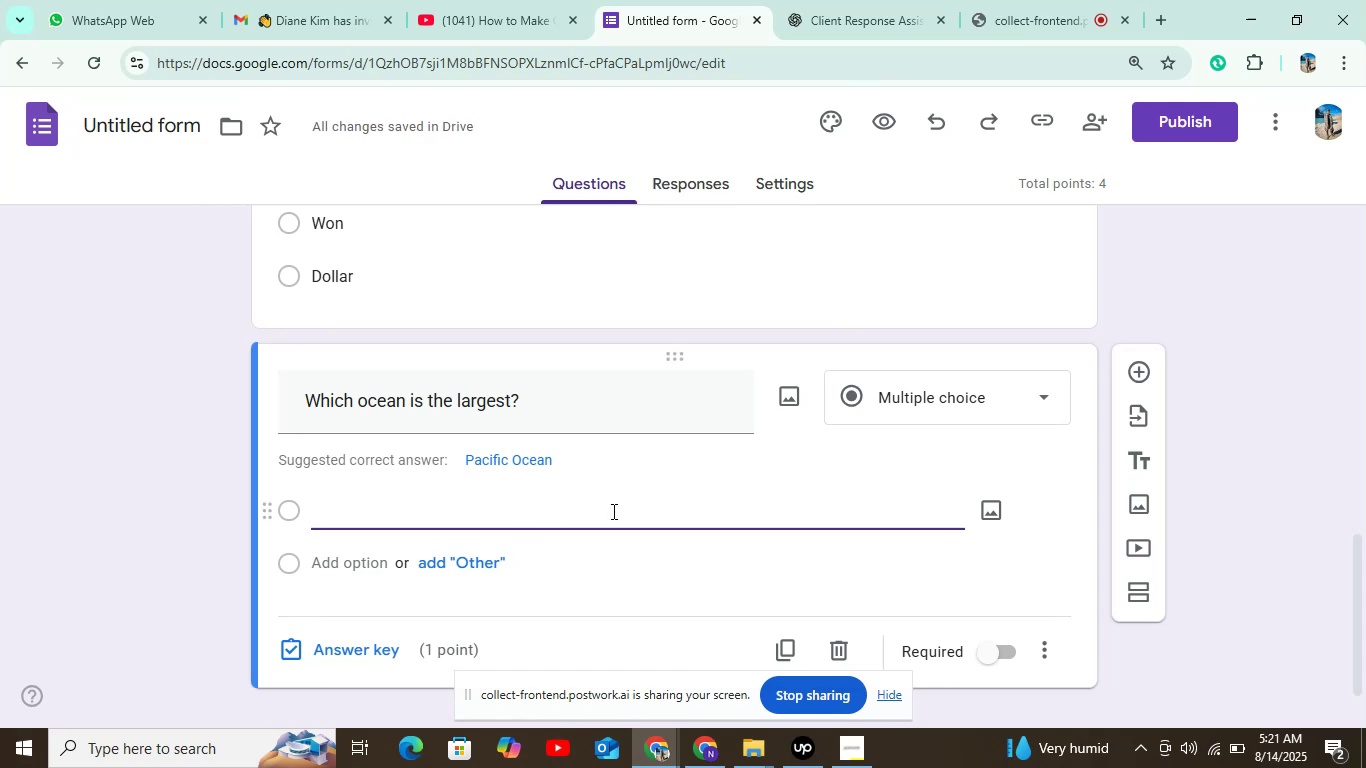 
key(Backspace)
 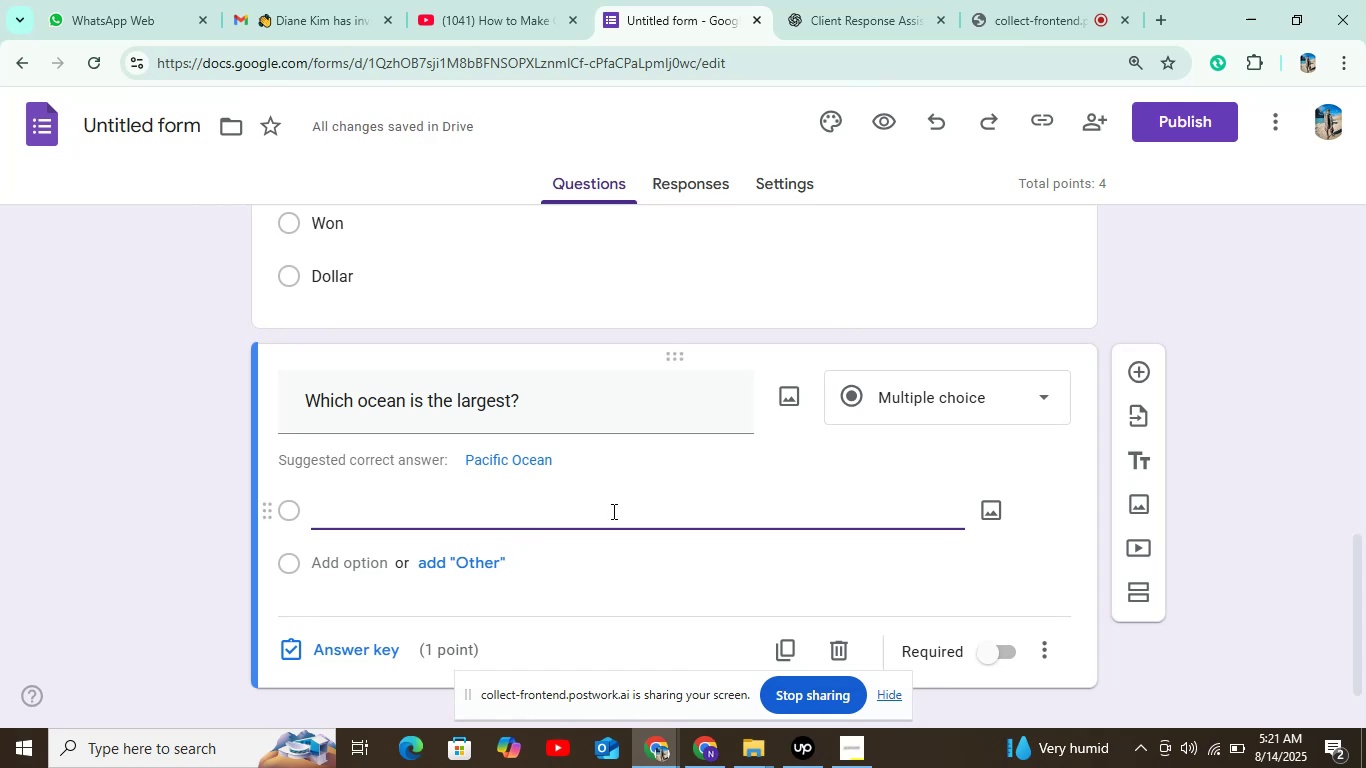 
key(Backspace)
 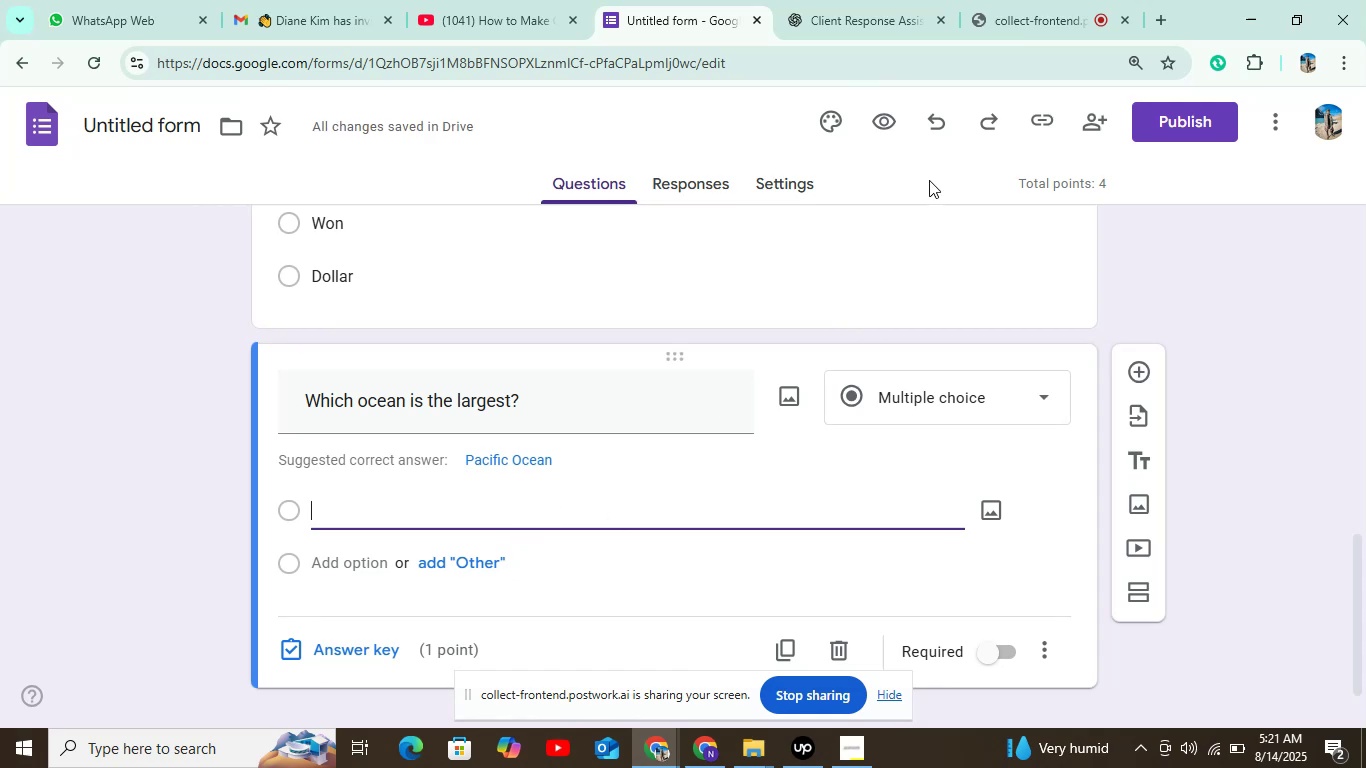 
left_click([891, 11])
 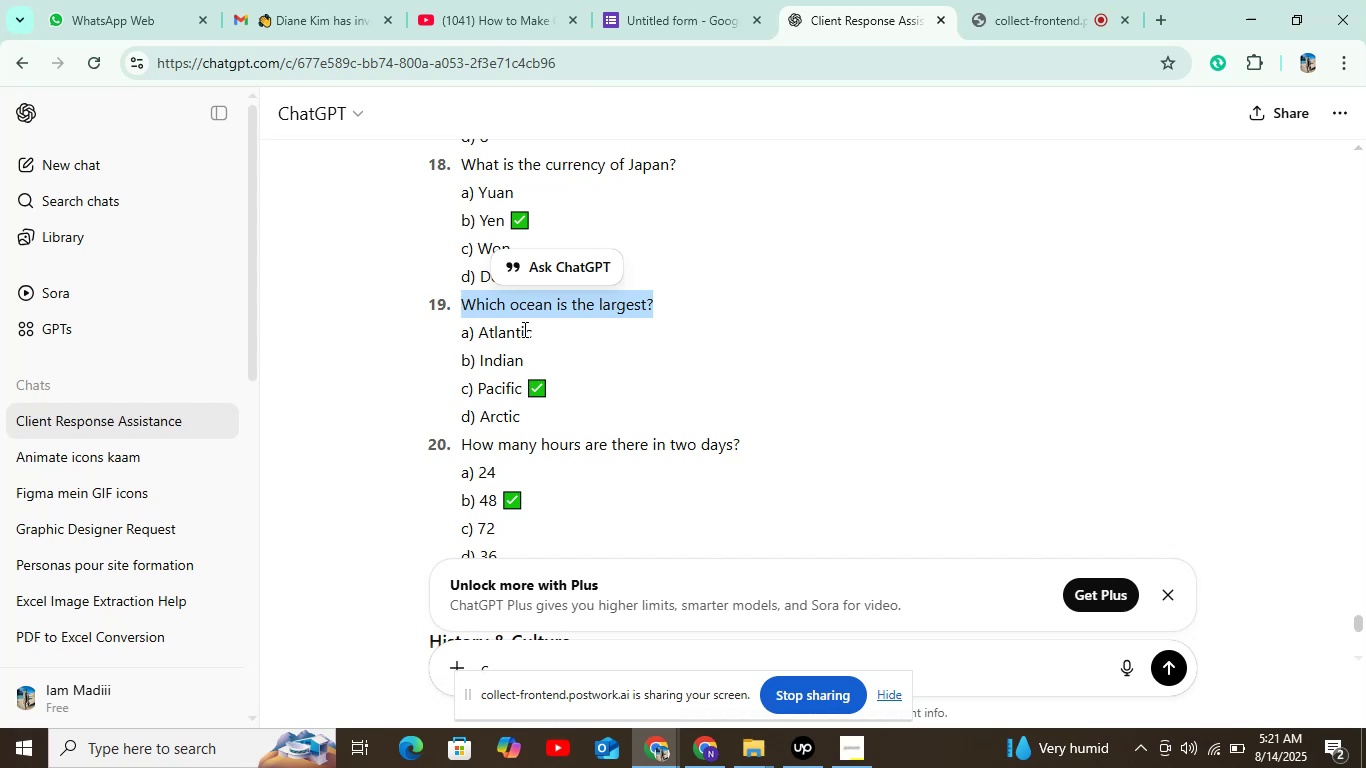 
double_click([520, 332])
 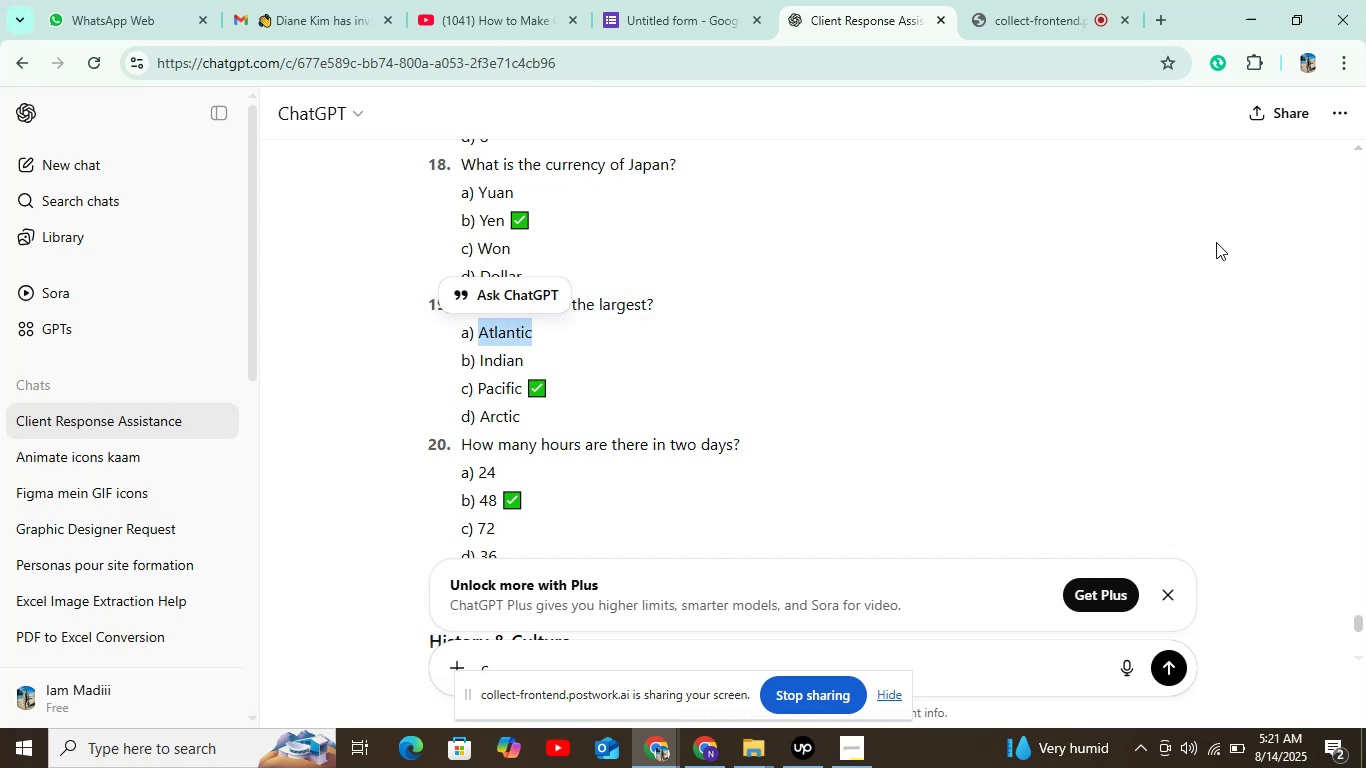 
key(Control+C)
 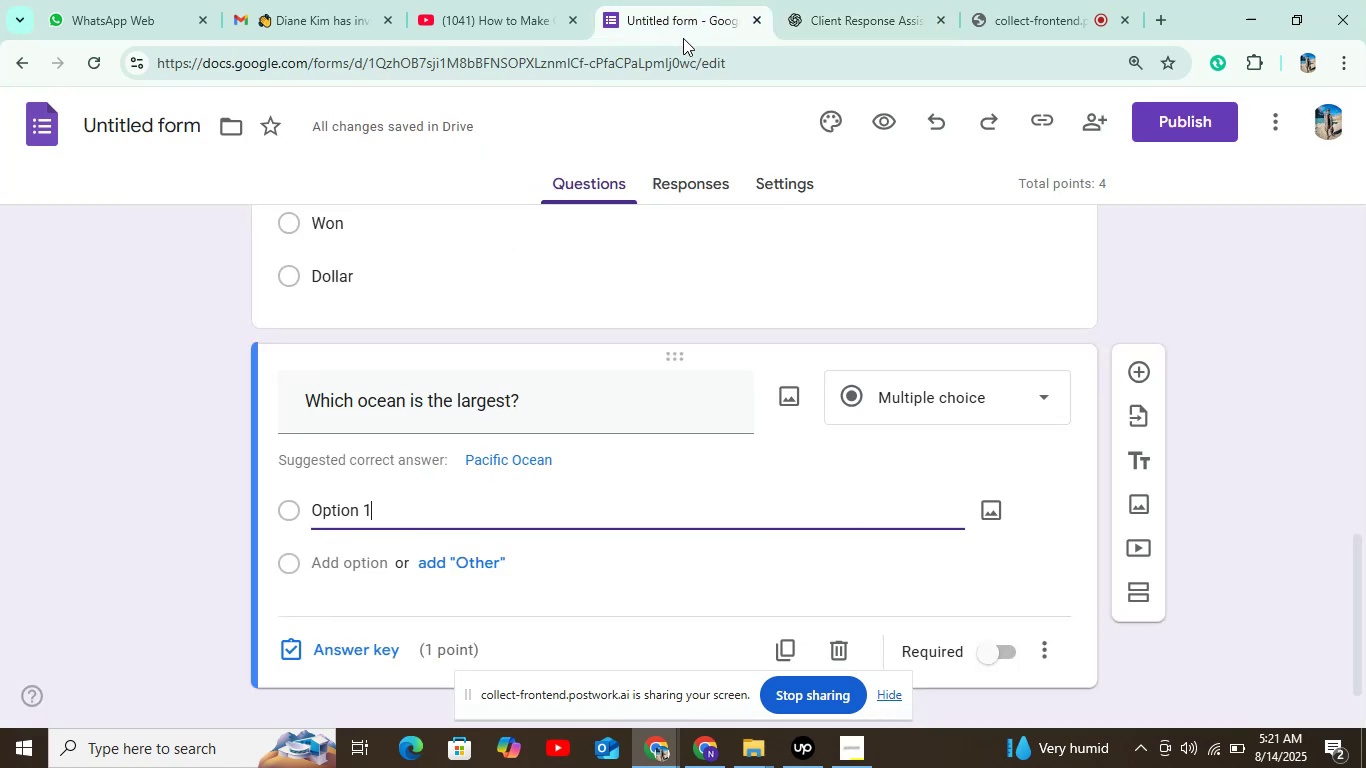 
wait(5.65)
 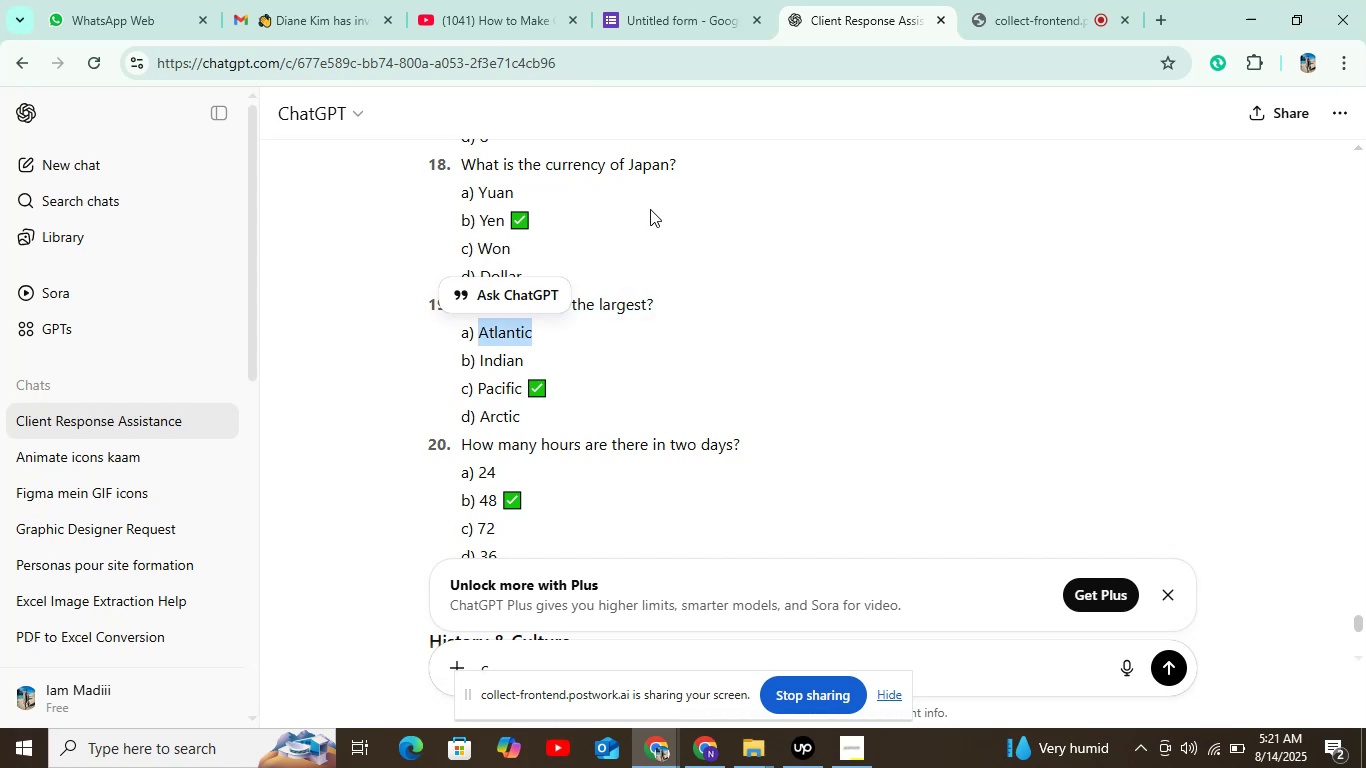 
key(Control+V)
 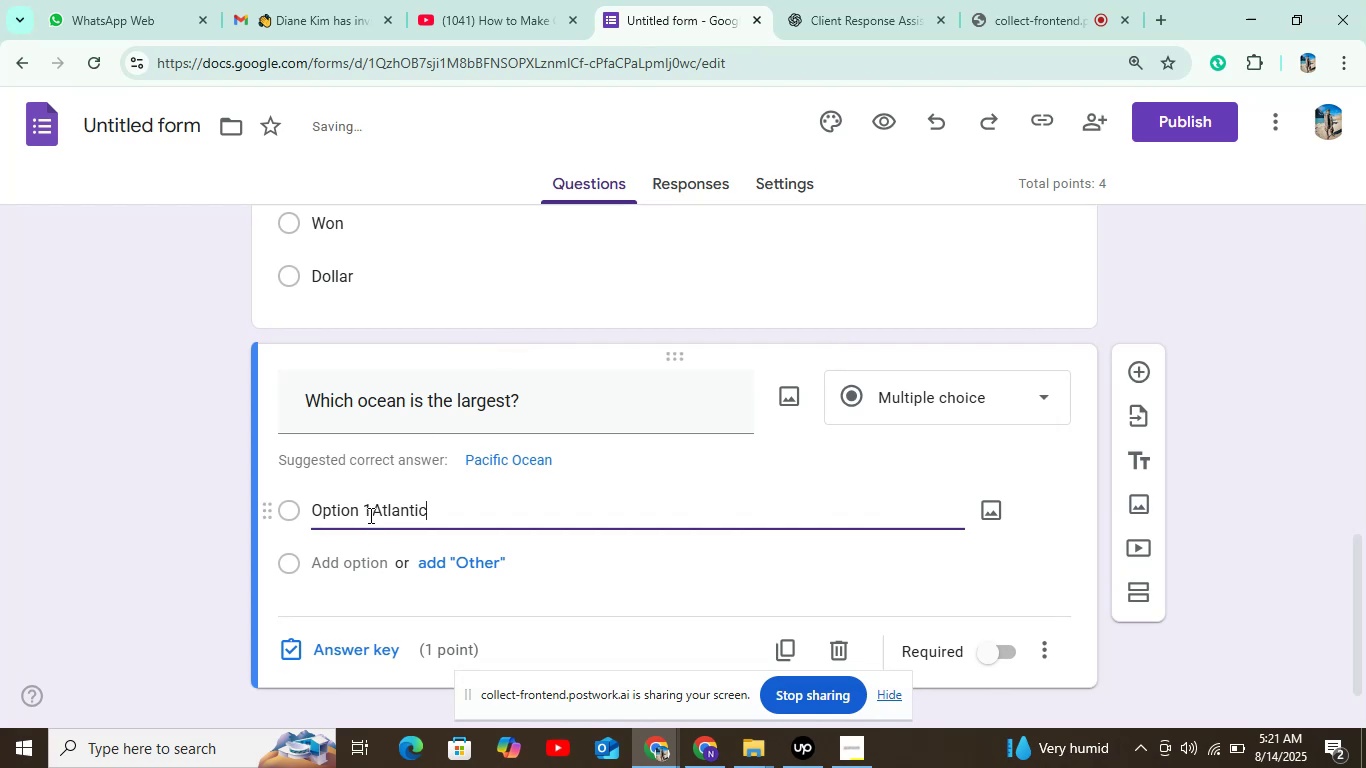 
left_click([361, 515])
 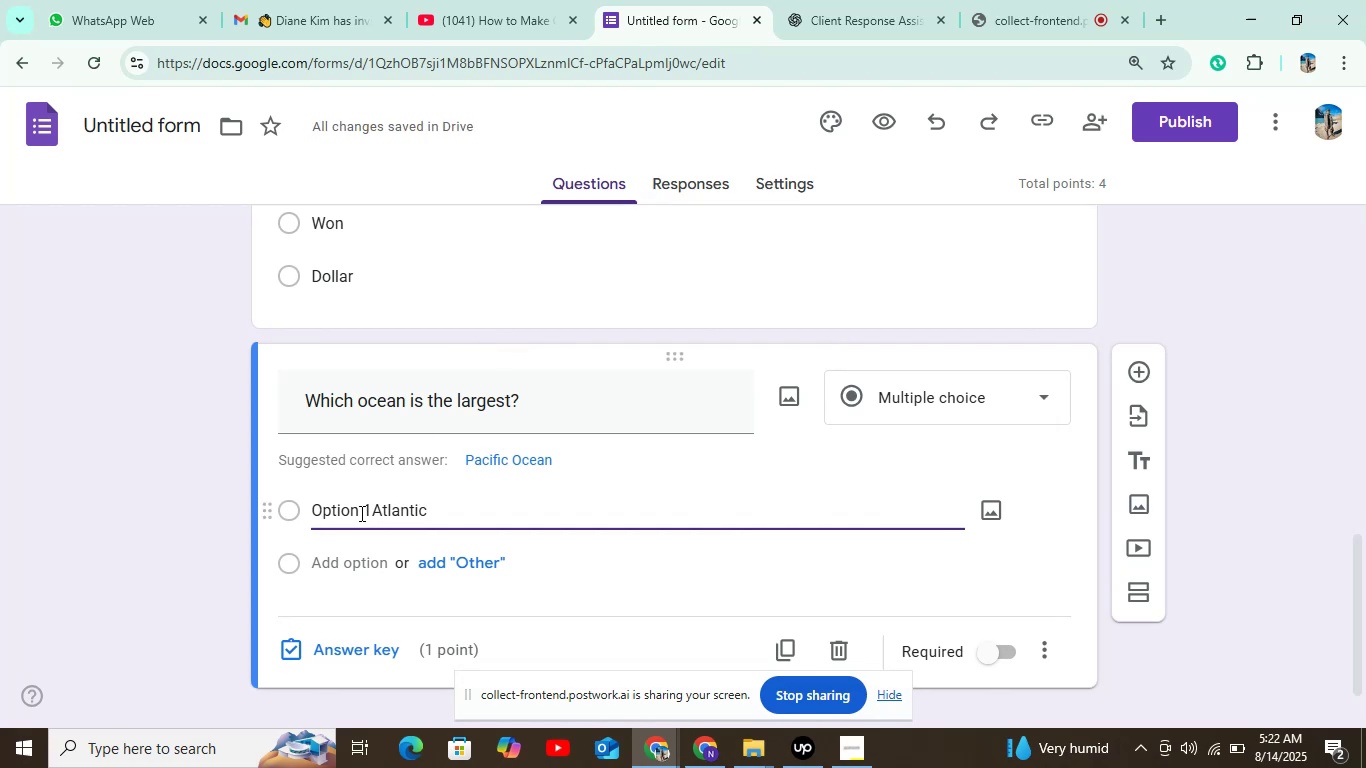 
key(Backspace)
 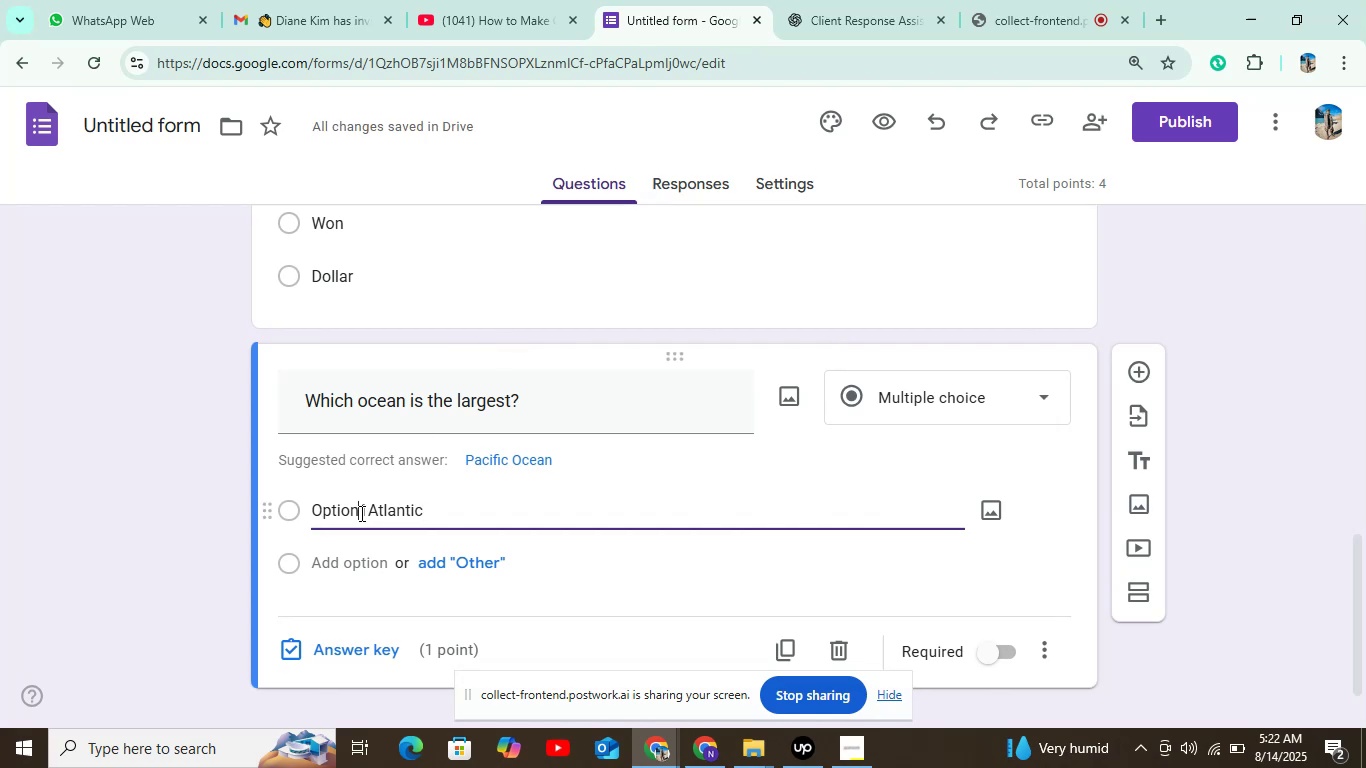 
key(Backspace)
 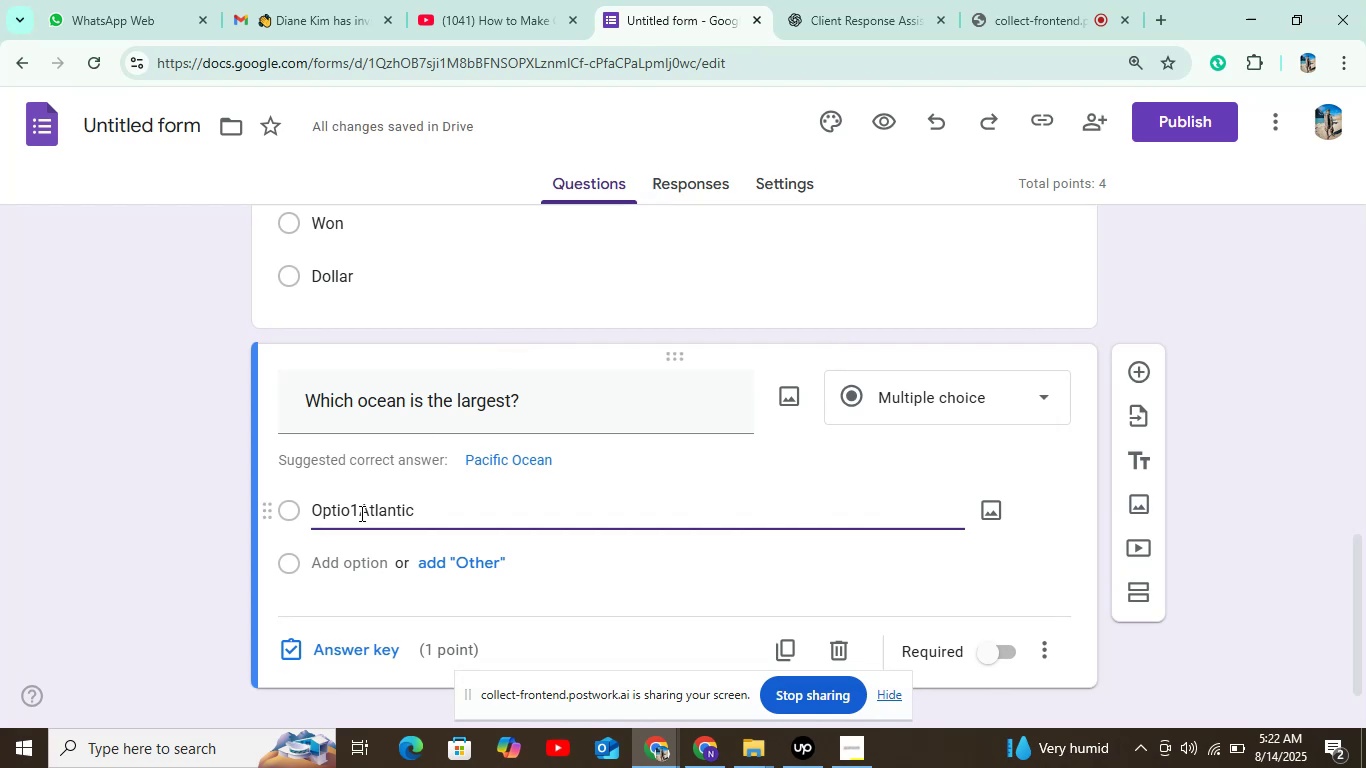 
hold_key(key=Backspace, duration=0.91)
 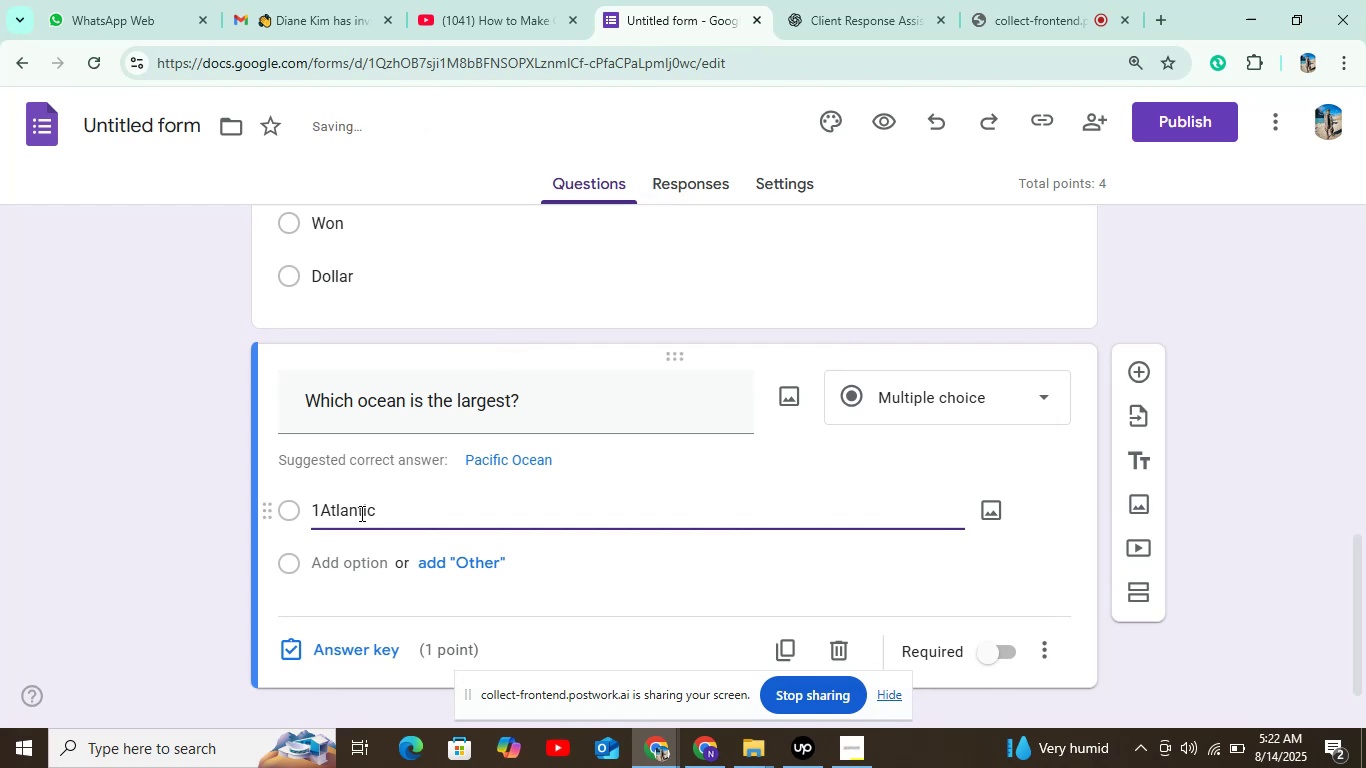 
key(ArrowRight)
 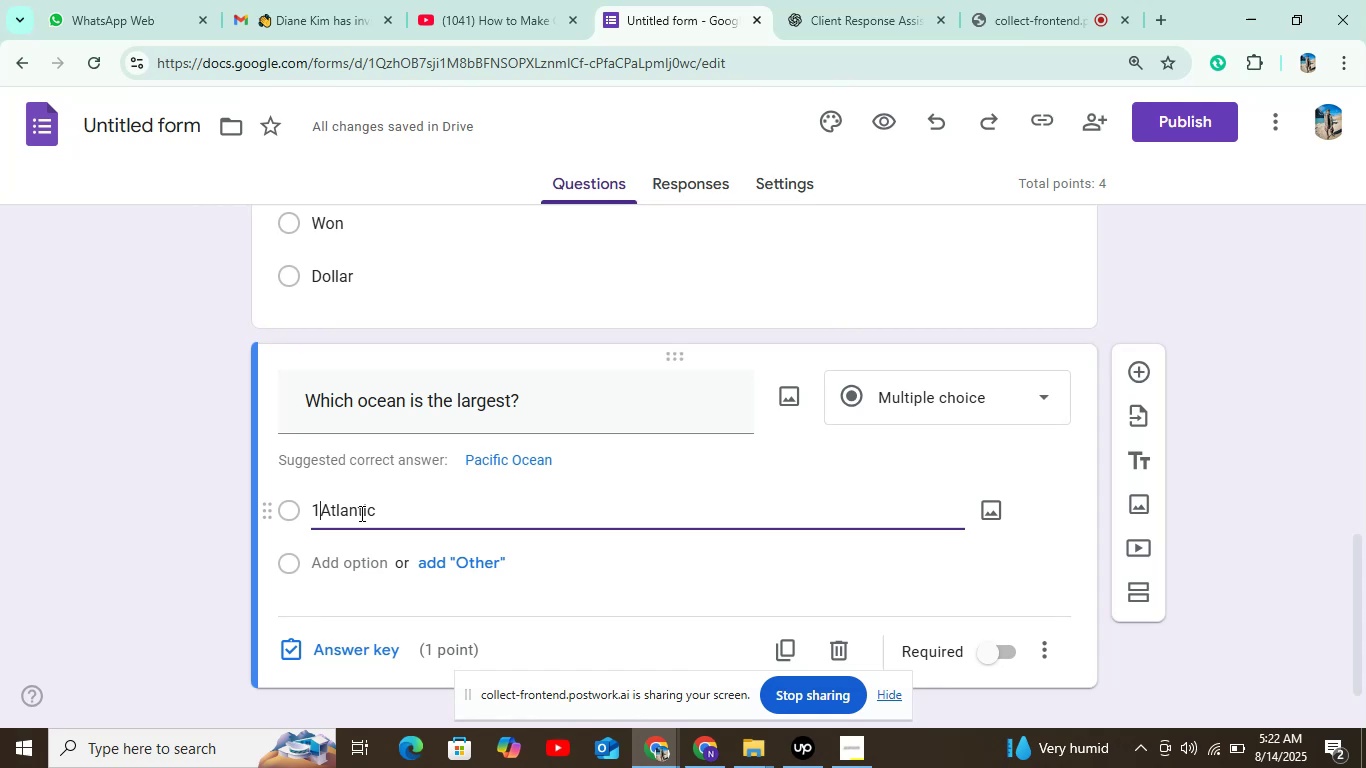 
key(Backspace)
 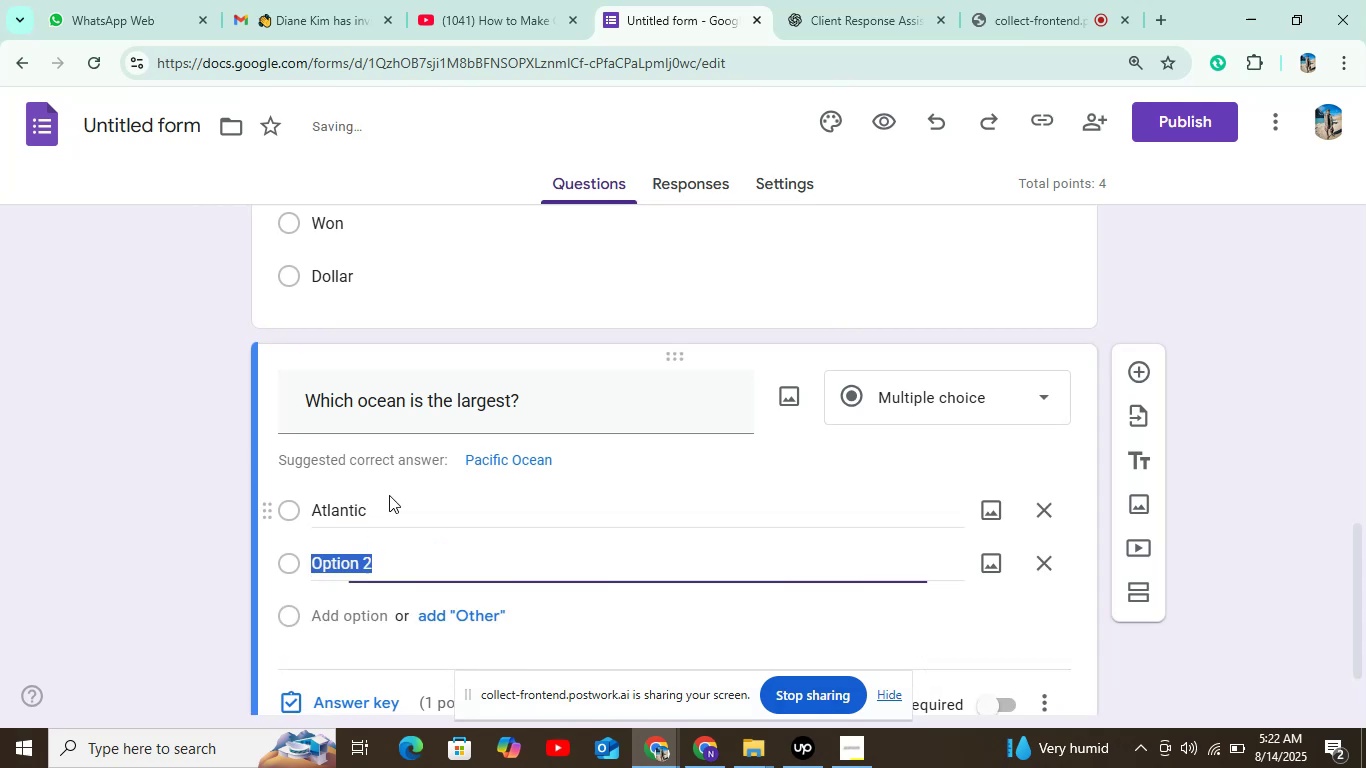 
left_click([907, 1])
 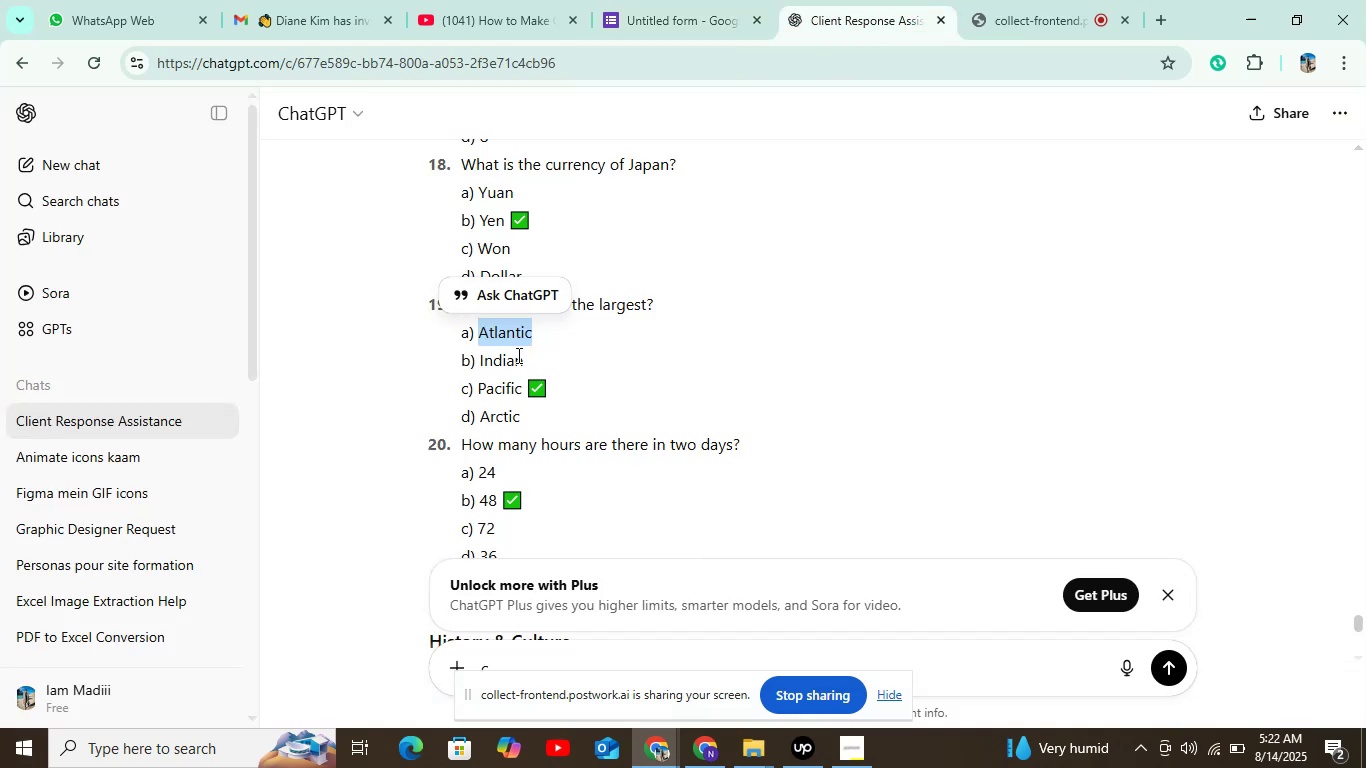 
double_click([504, 368])
 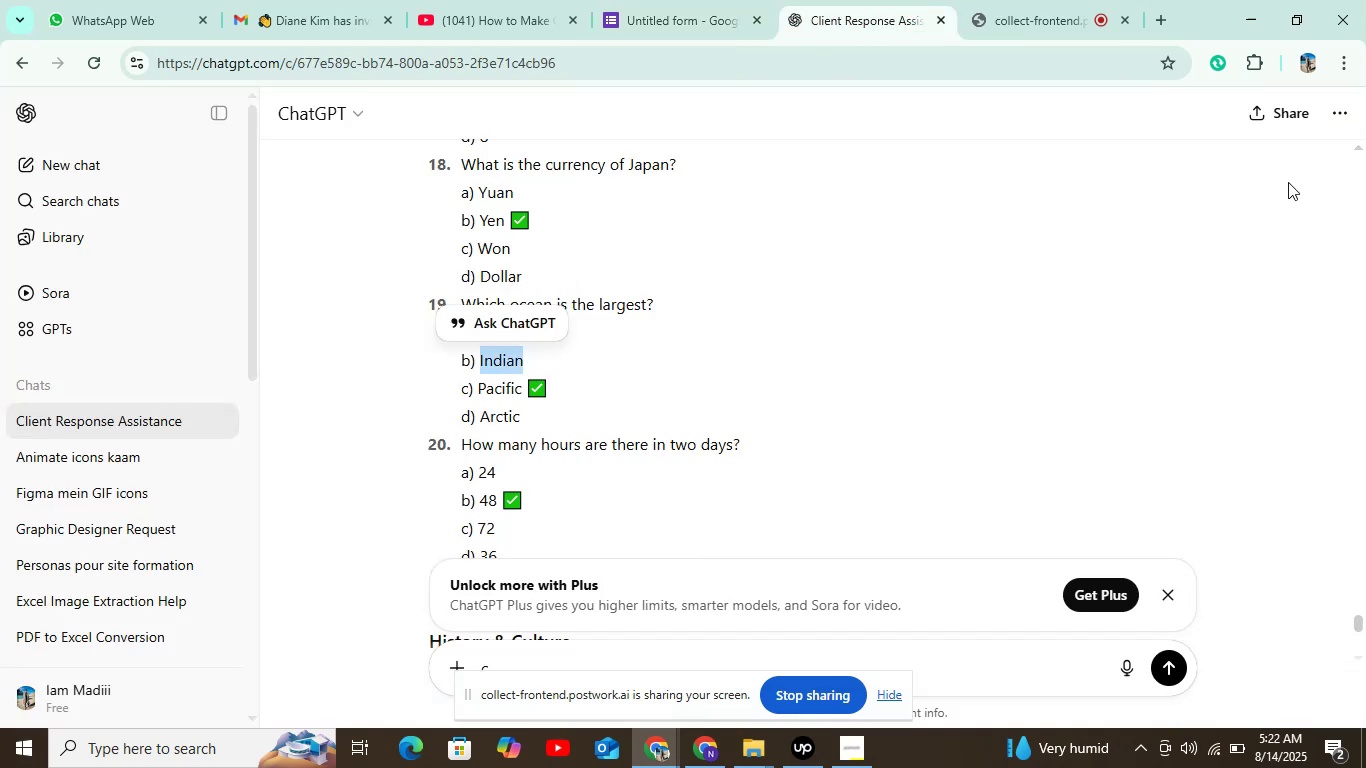 
hold_key(key=ControlLeft, duration=1.52)
 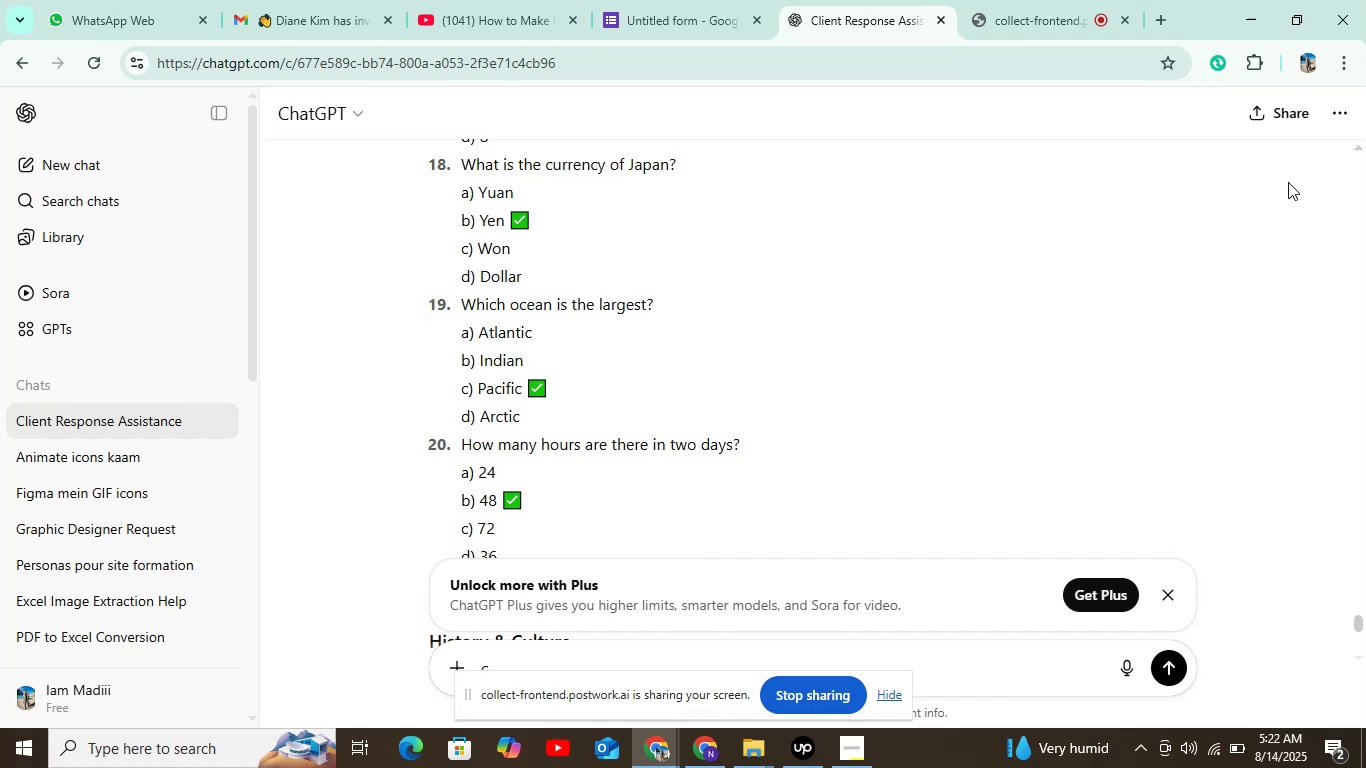 
key(Control+C)
 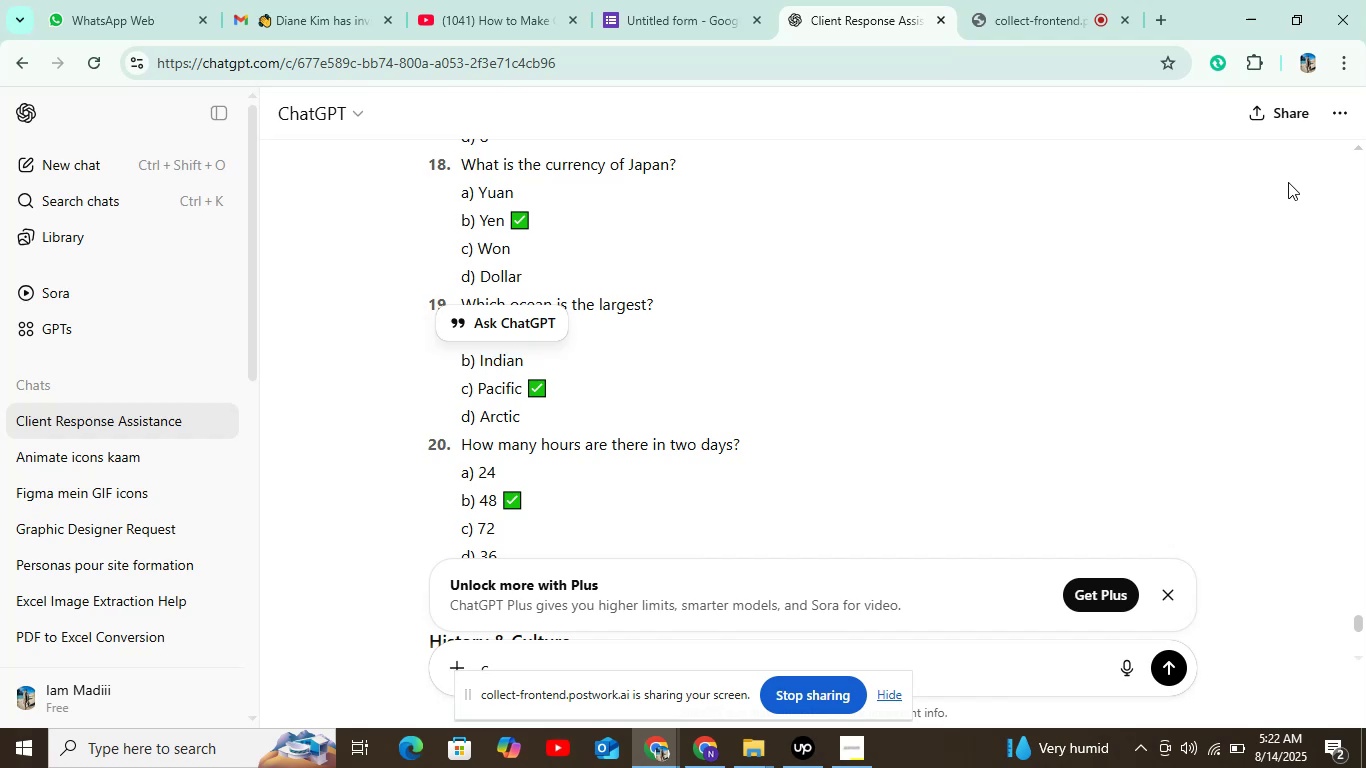 
left_click([1288, 182])
 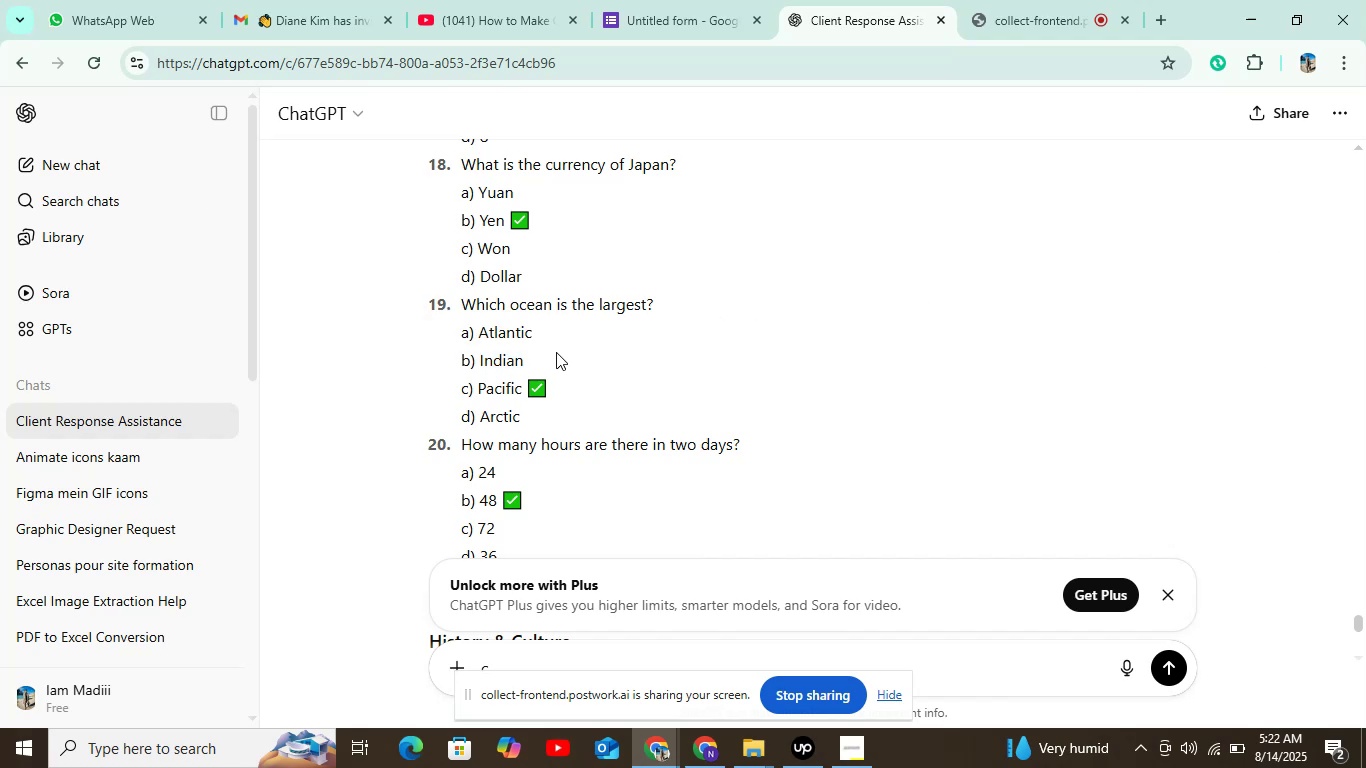 
left_click([484, 357])
 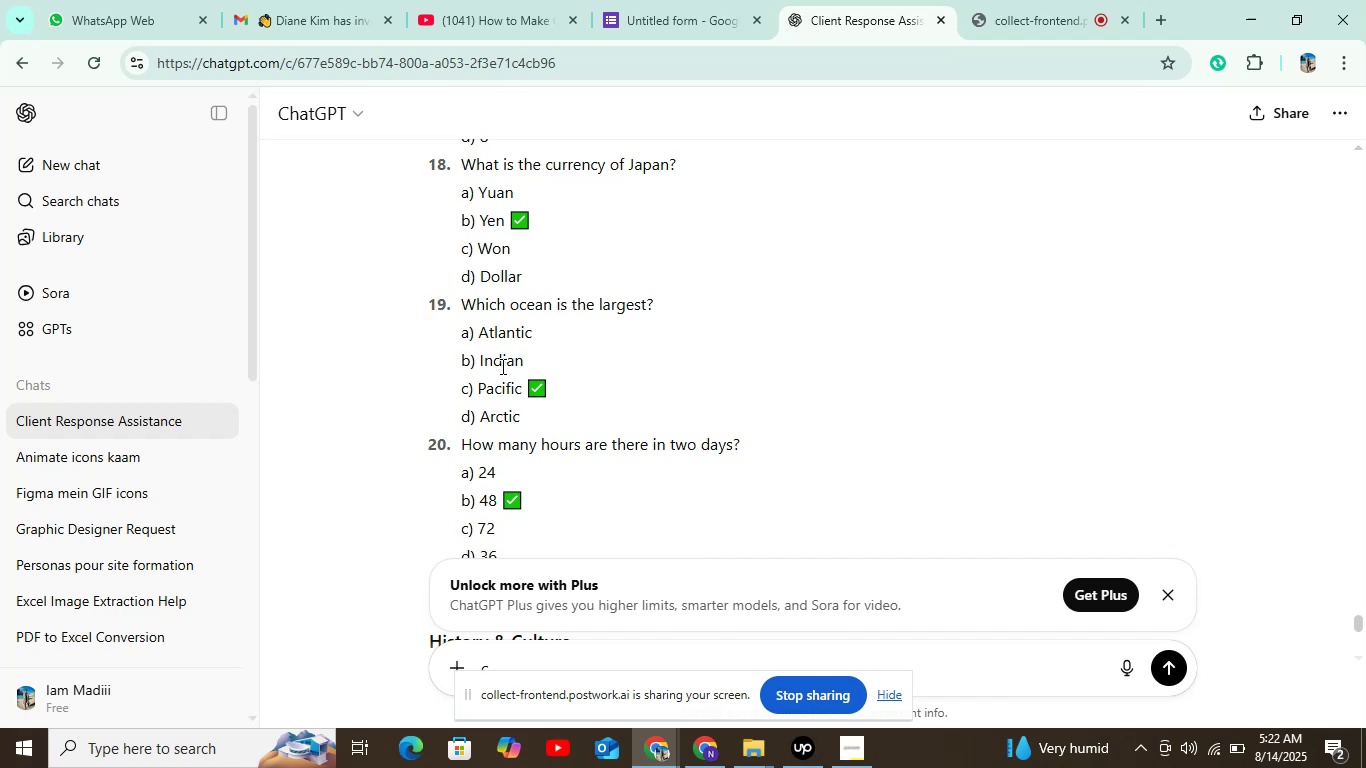 
double_click([502, 366])
 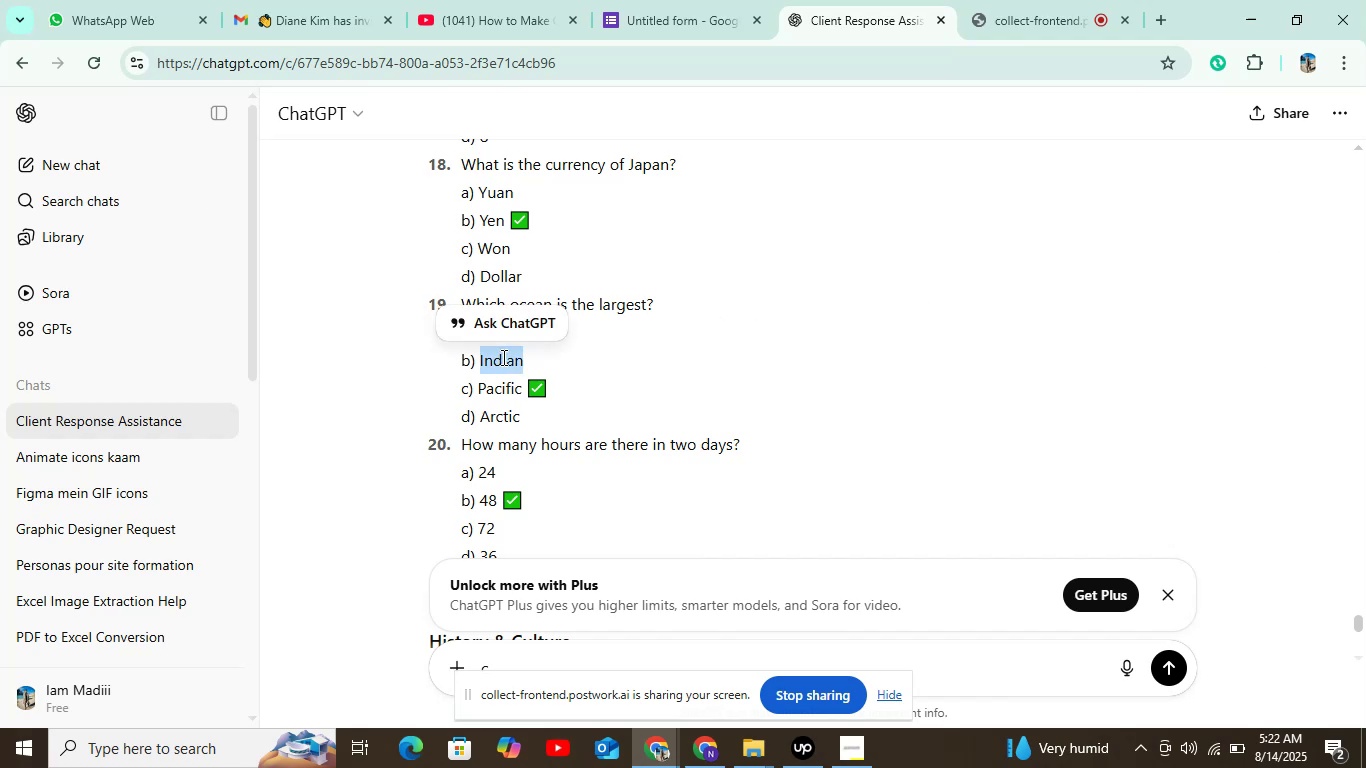 
key(Control+C)
 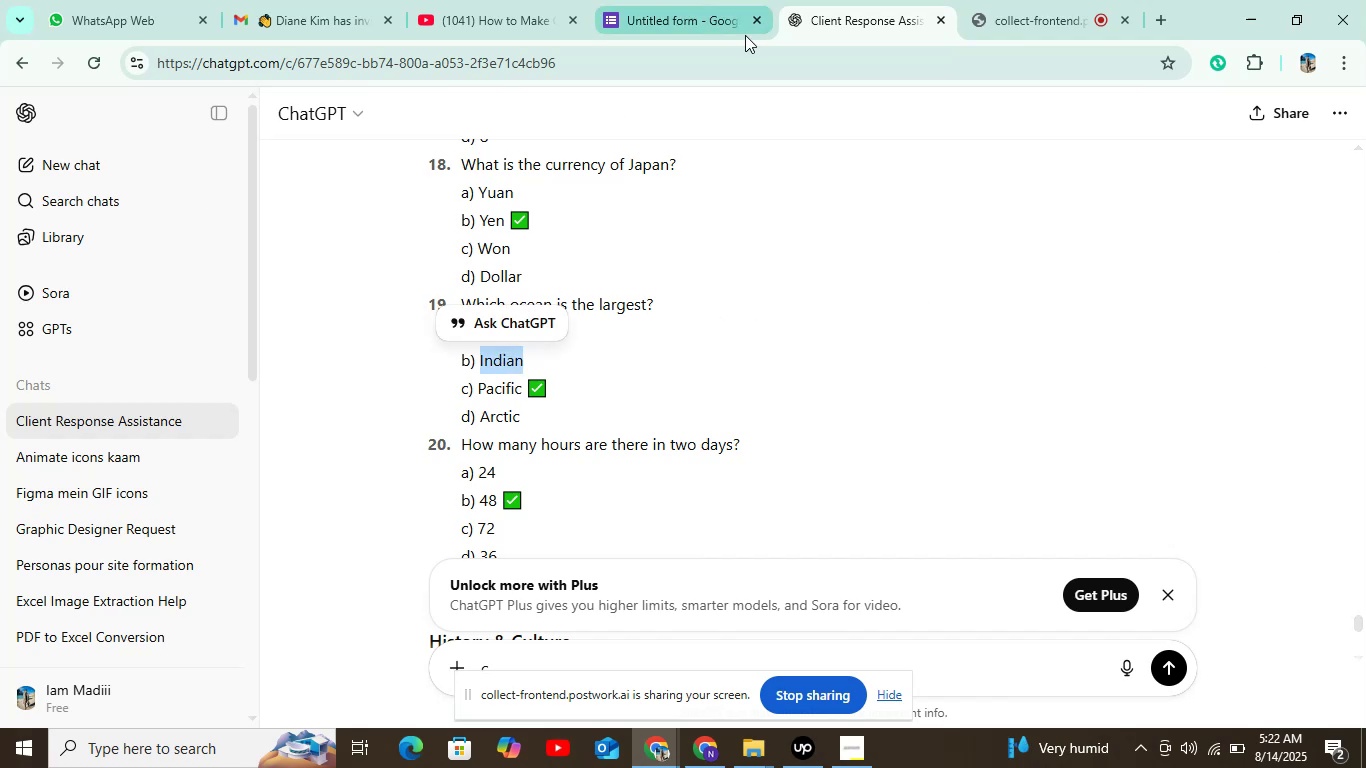 
left_click([712, 18])
 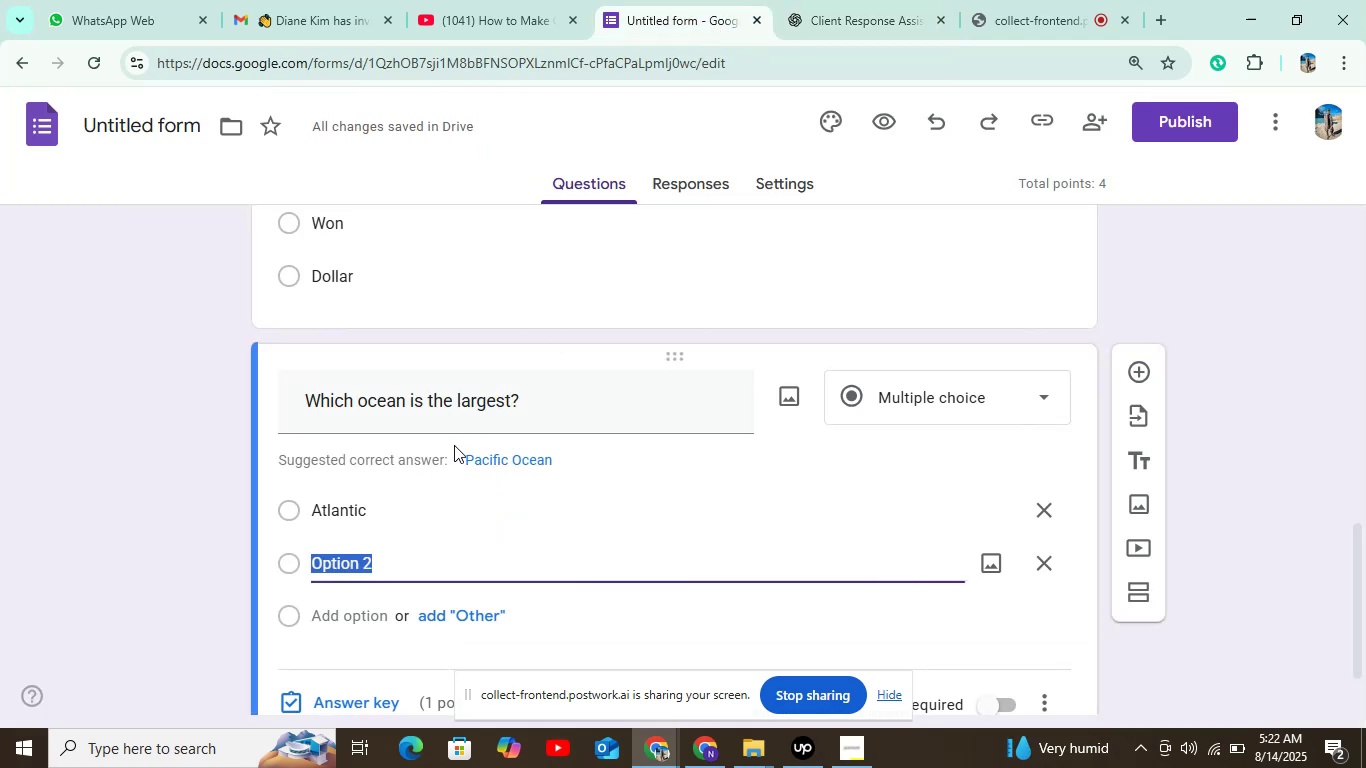 
key(Control+V)
 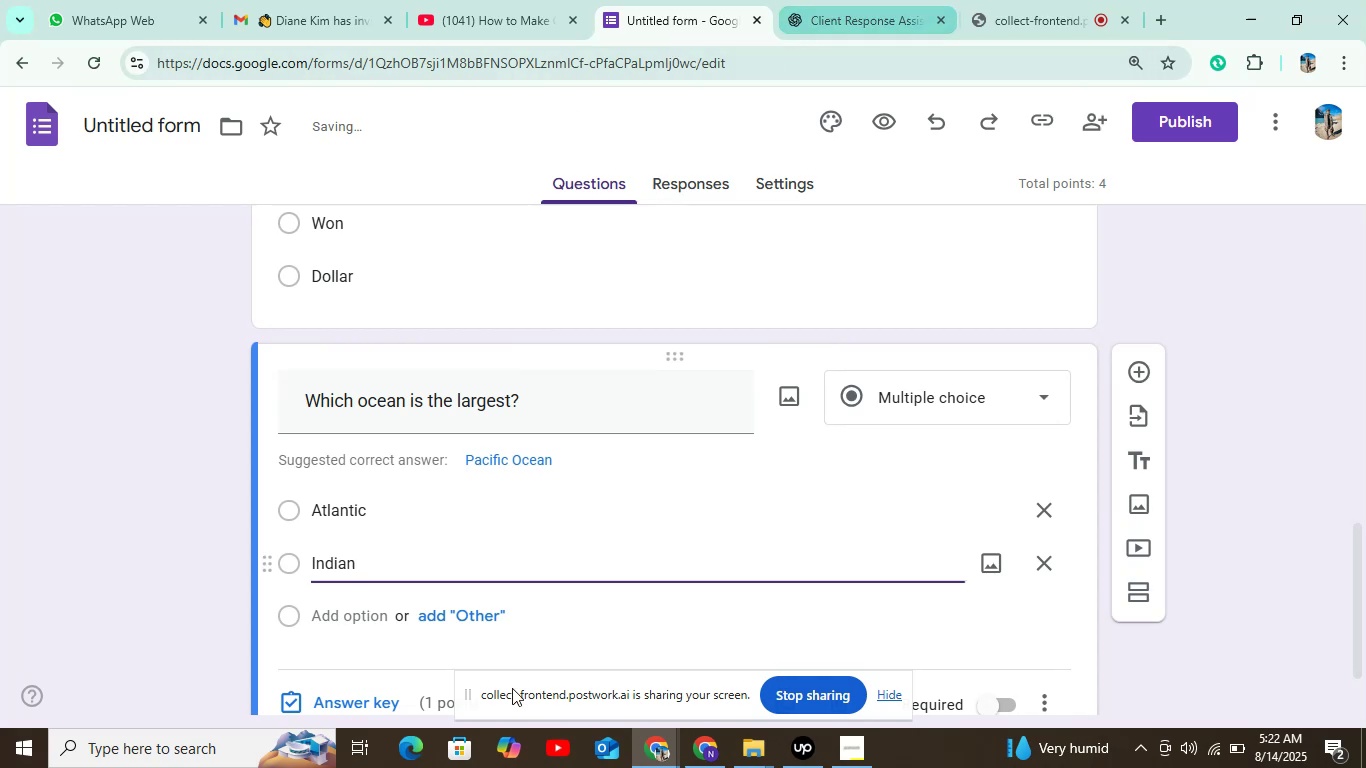 
left_click([356, 628])
 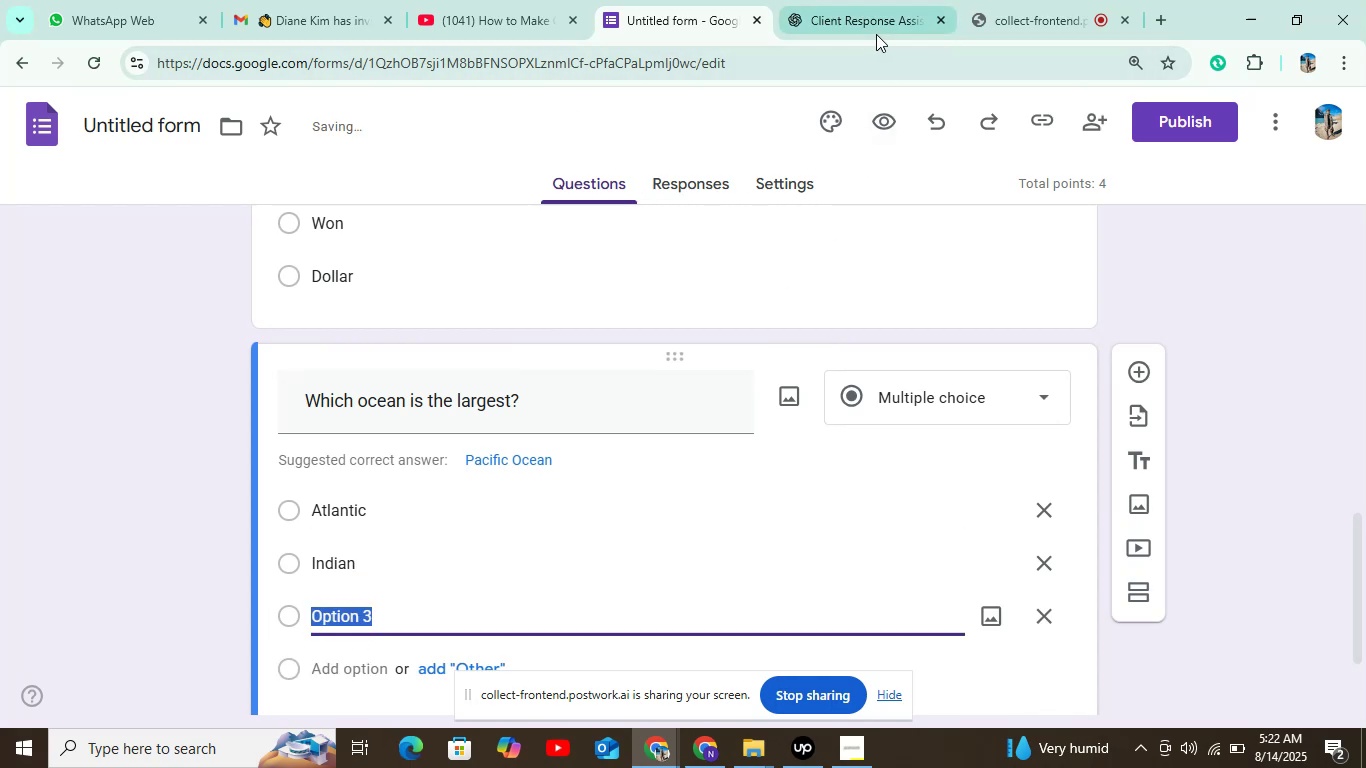 
left_click([856, 26])
 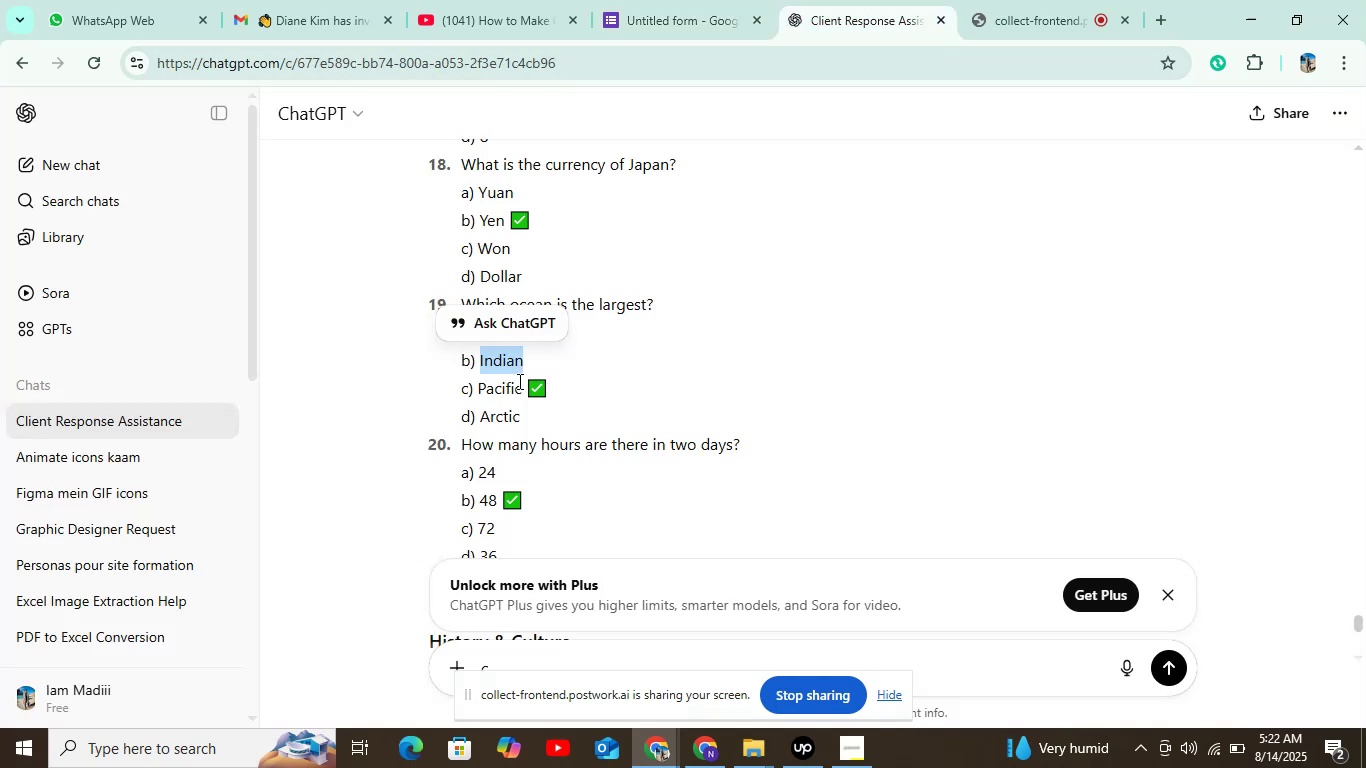 
double_click([495, 389])
 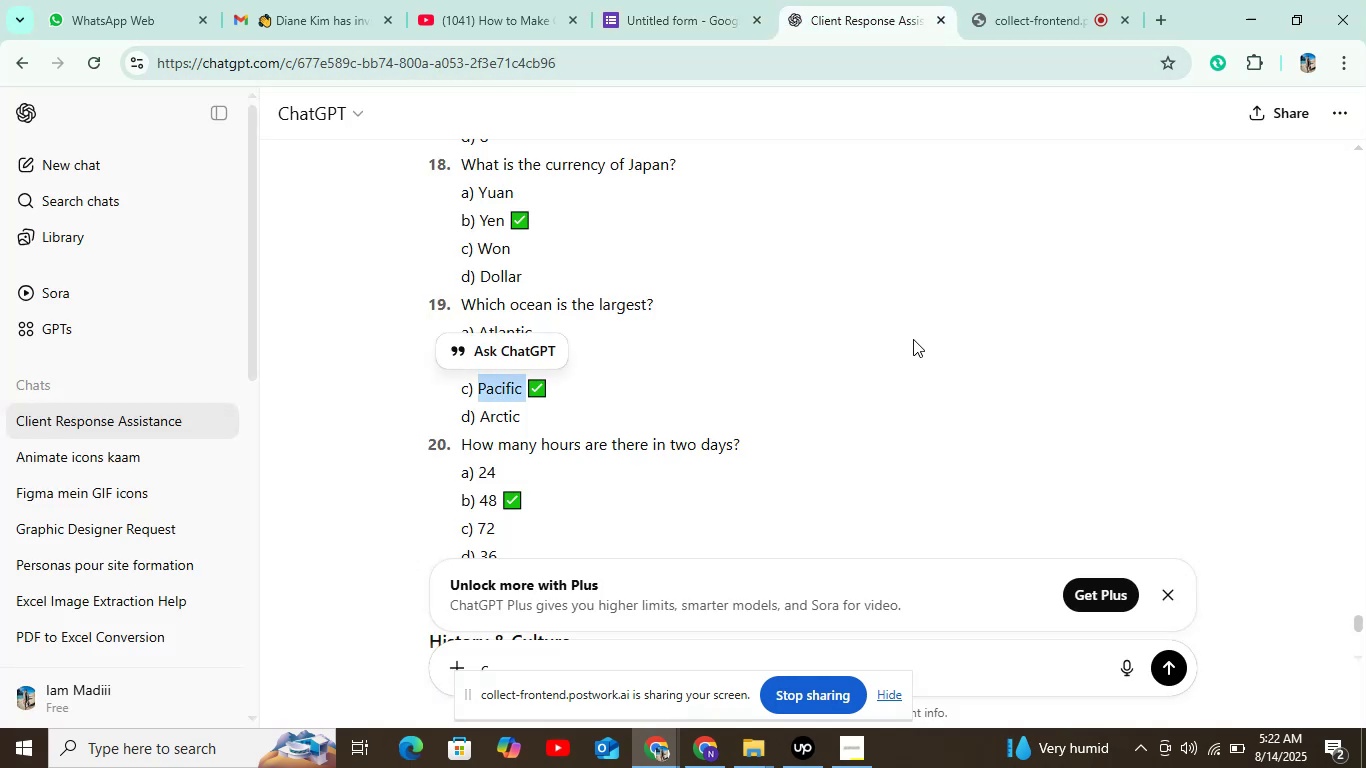 
key(Control+C)
 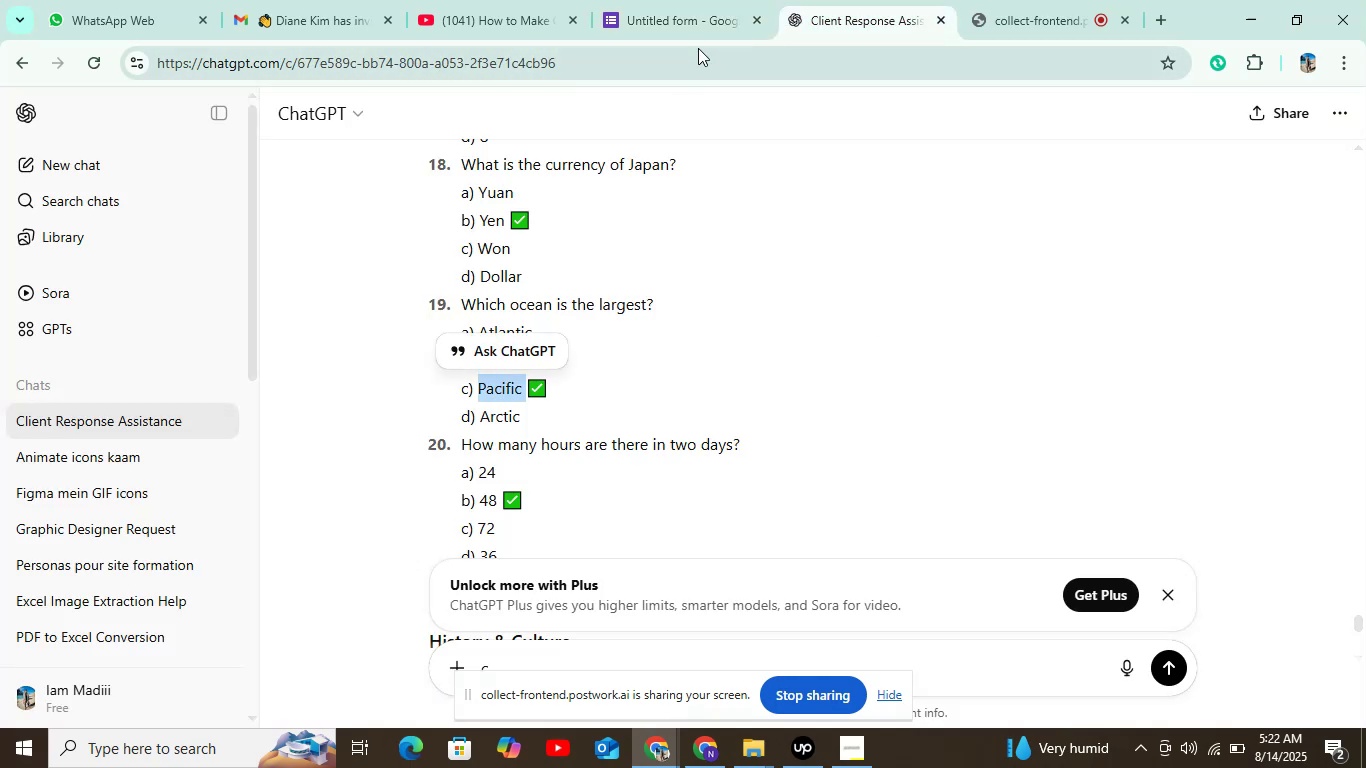 
left_click([701, 15])
 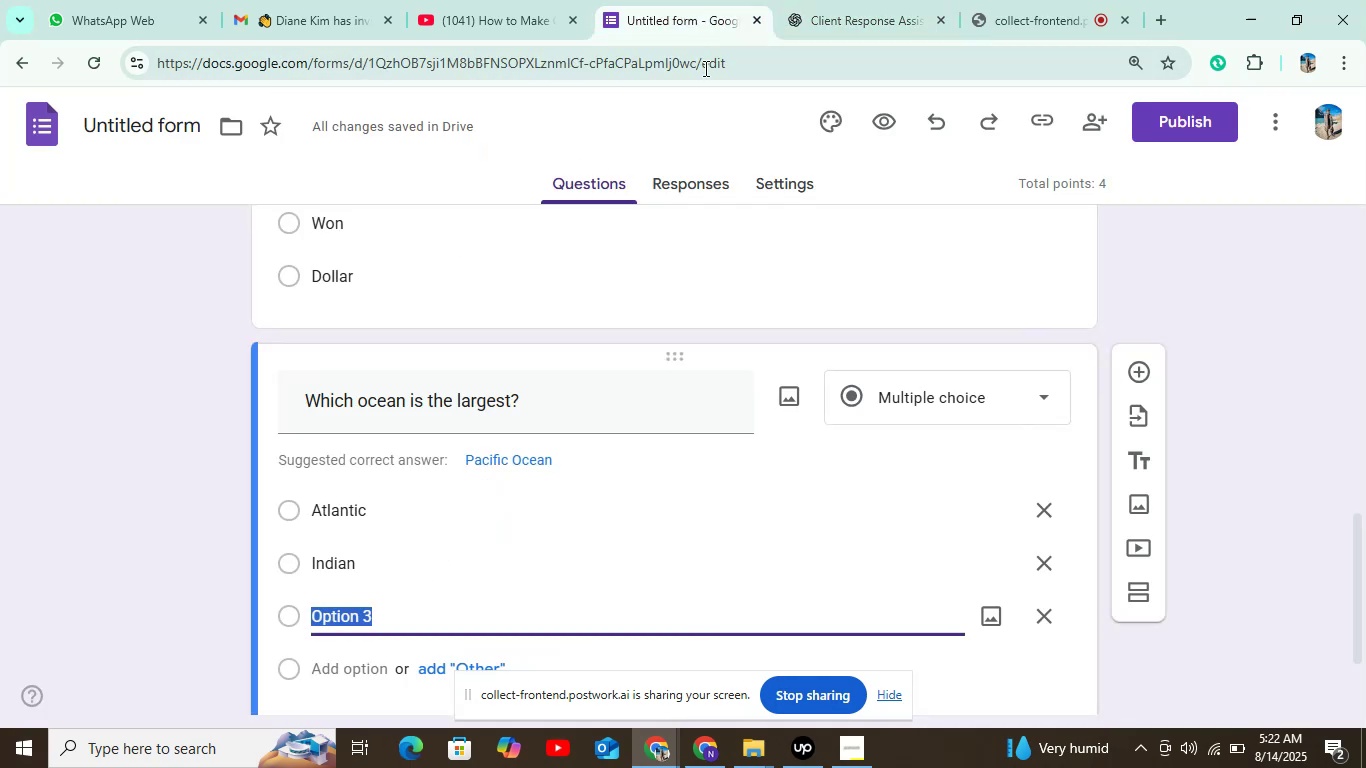 
scroll: coordinate [519, 340], scroll_direction: down, amount: 3.0
 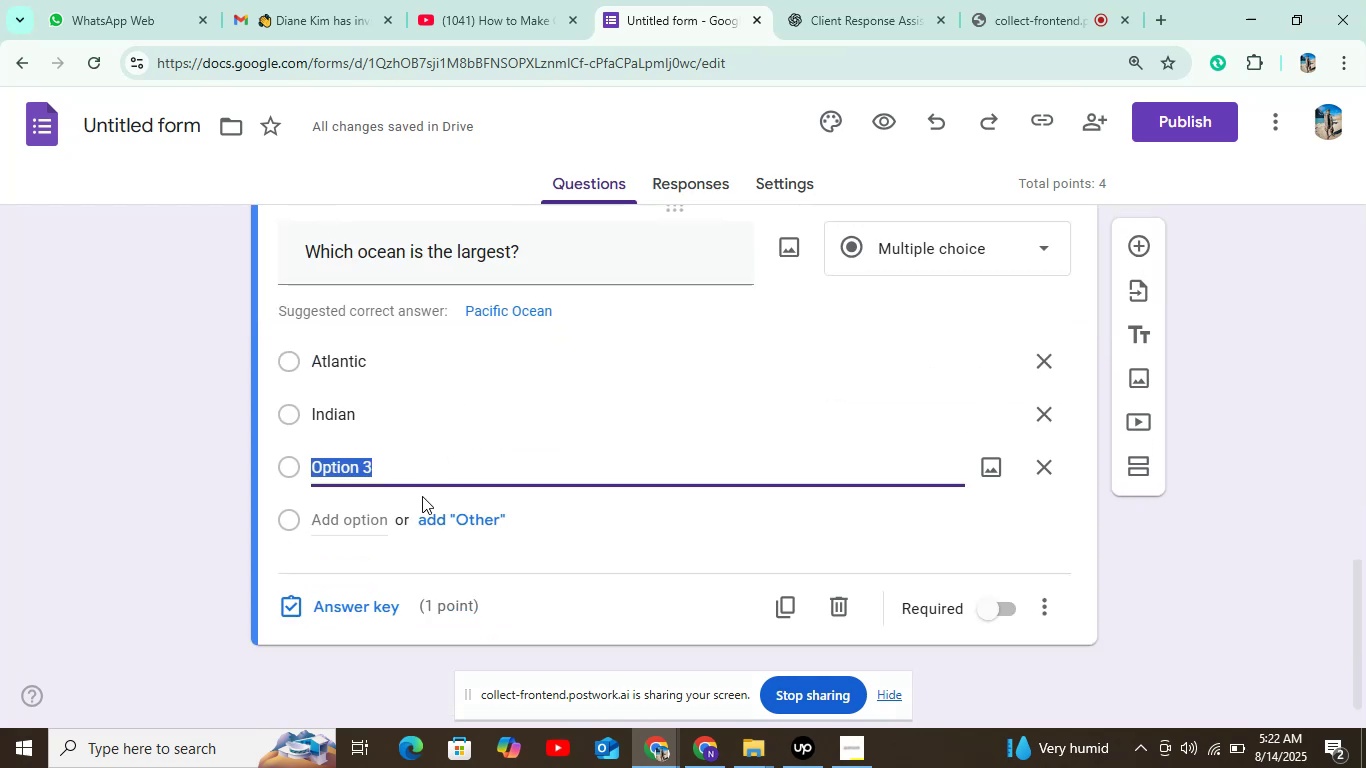 
key(Control+V)
 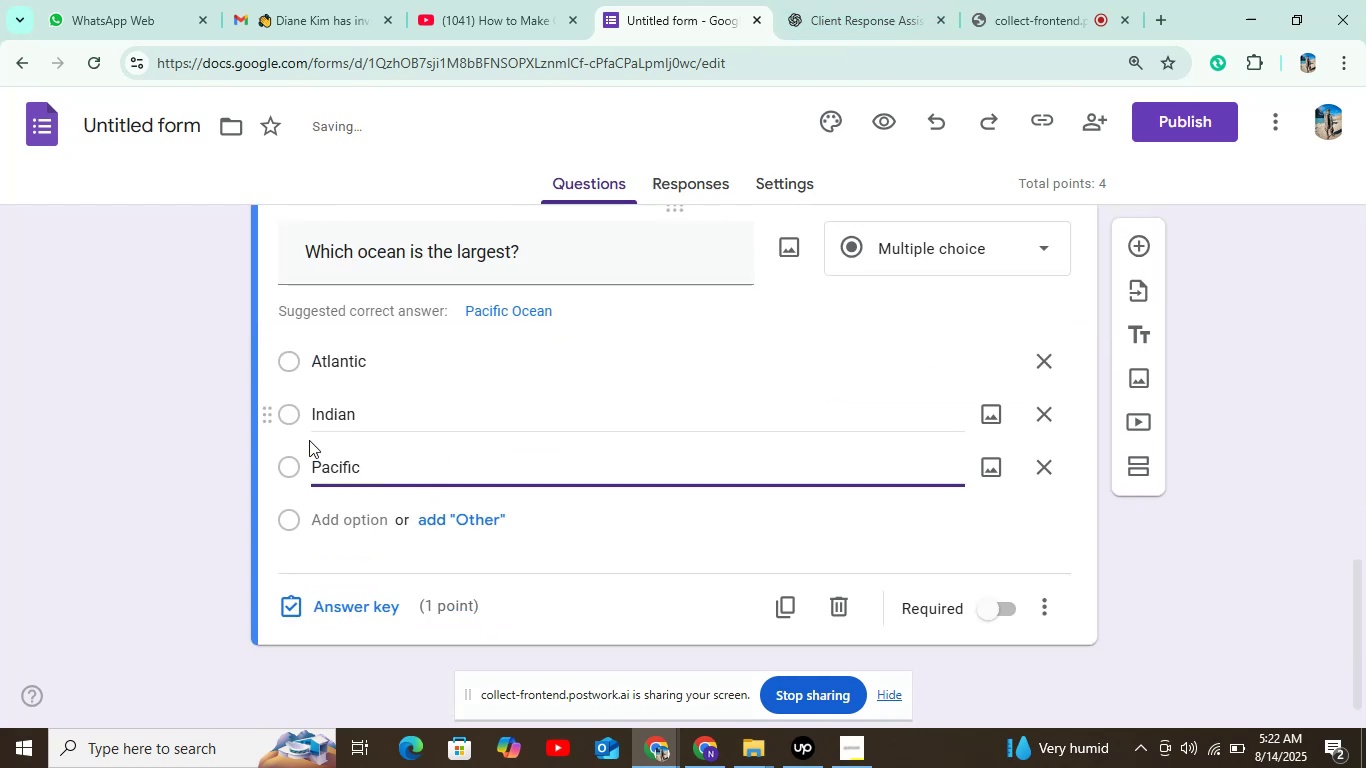 
left_click([346, 509])
 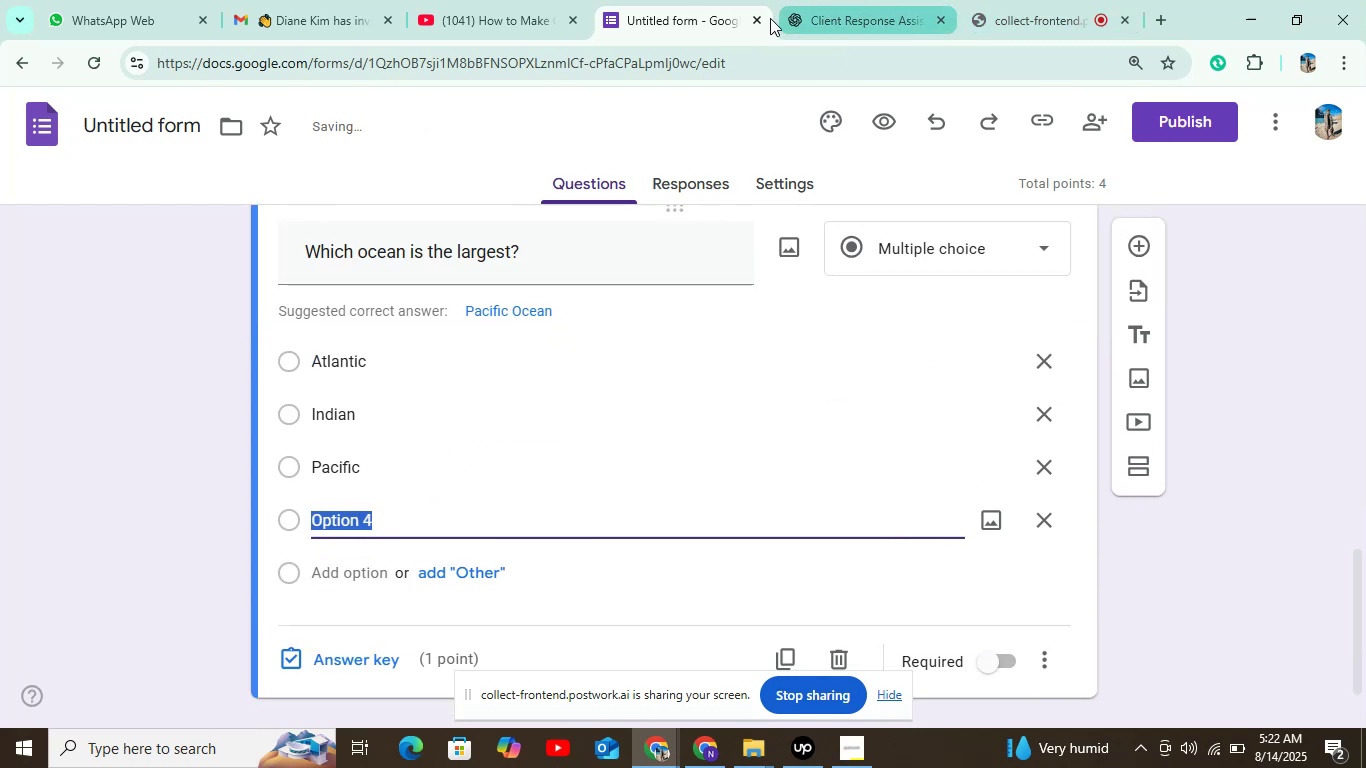 
left_click([837, 10])
 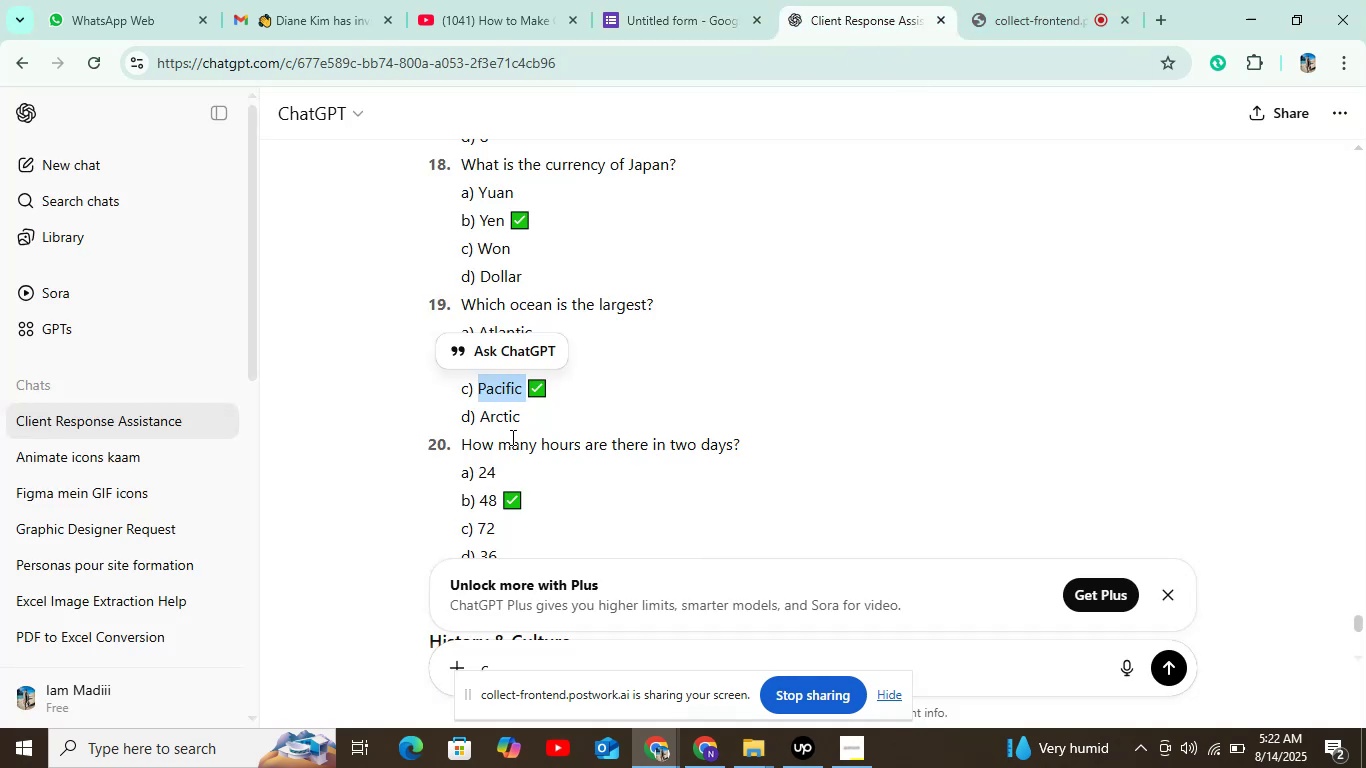 
double_click([519, 420])
 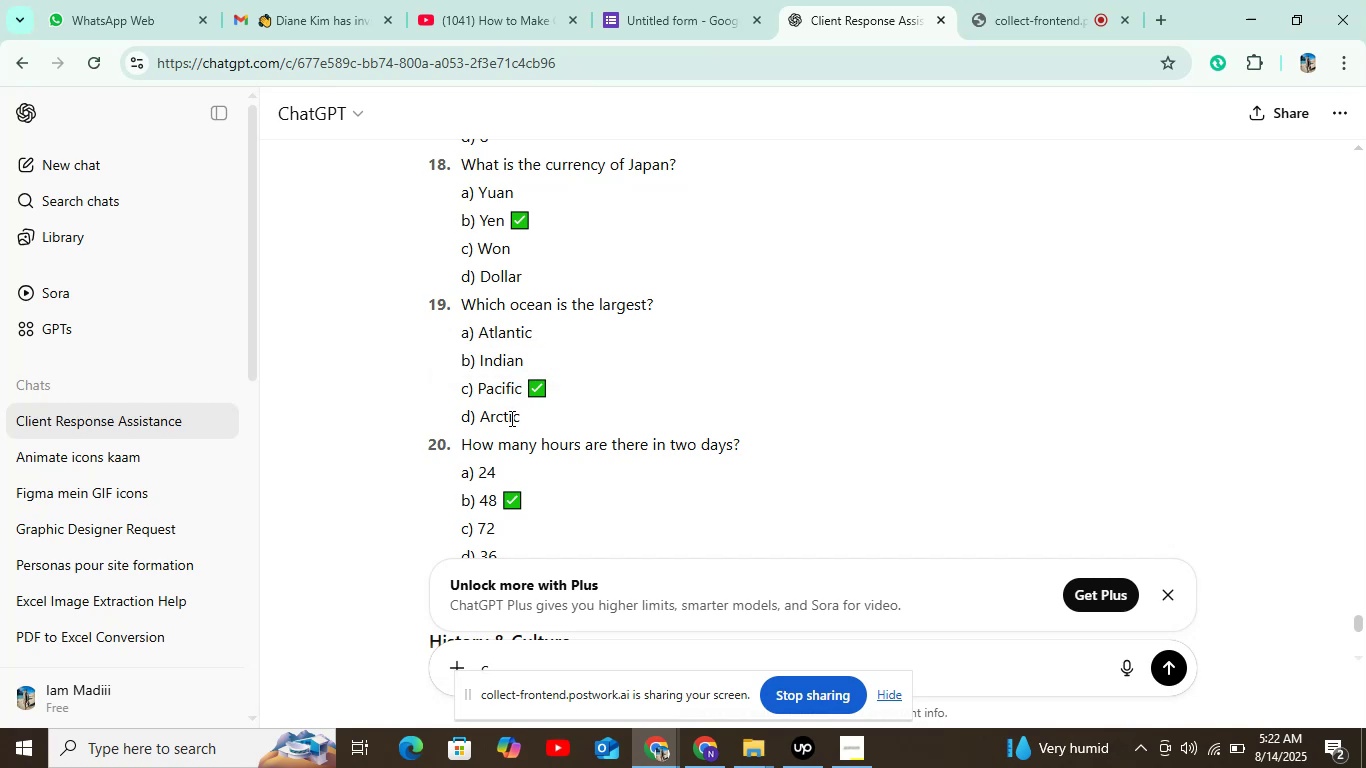 
double_click([510, 418])
 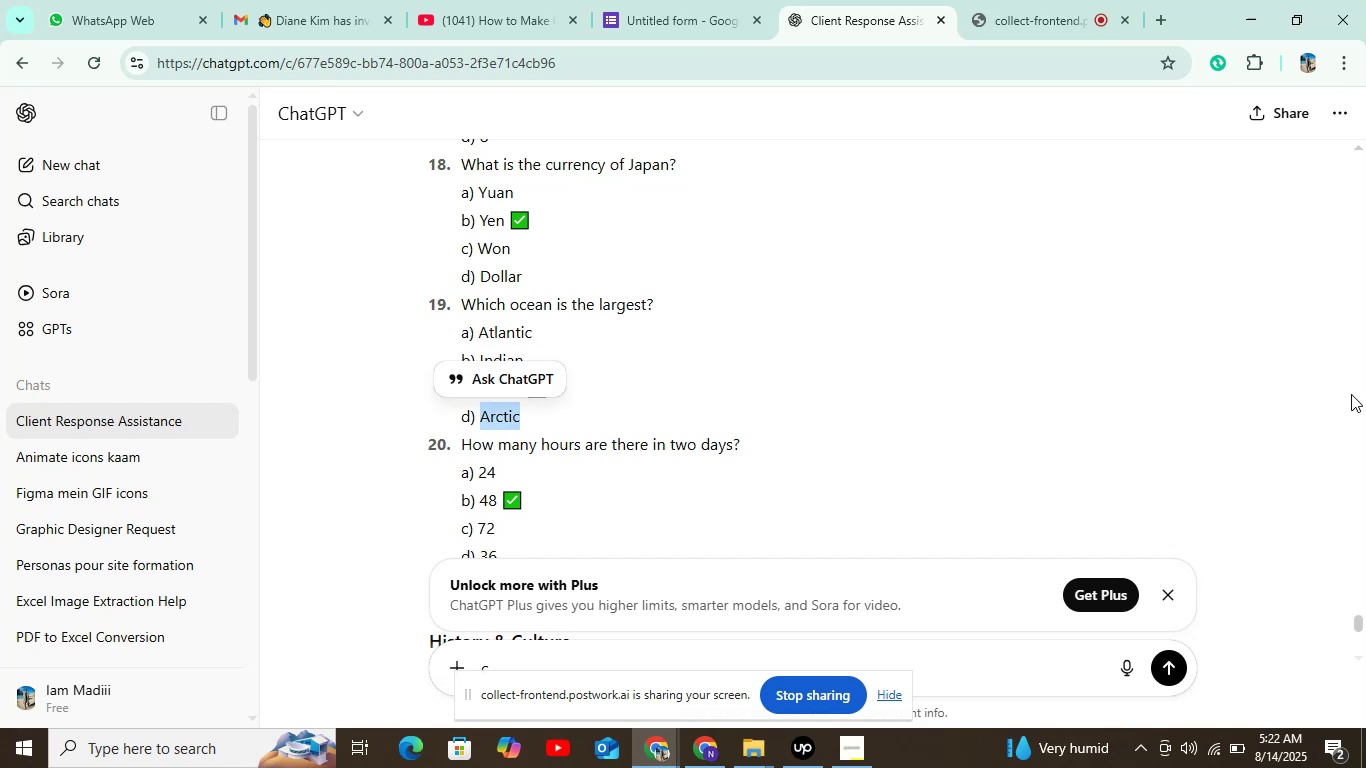 
key(Control+C)
 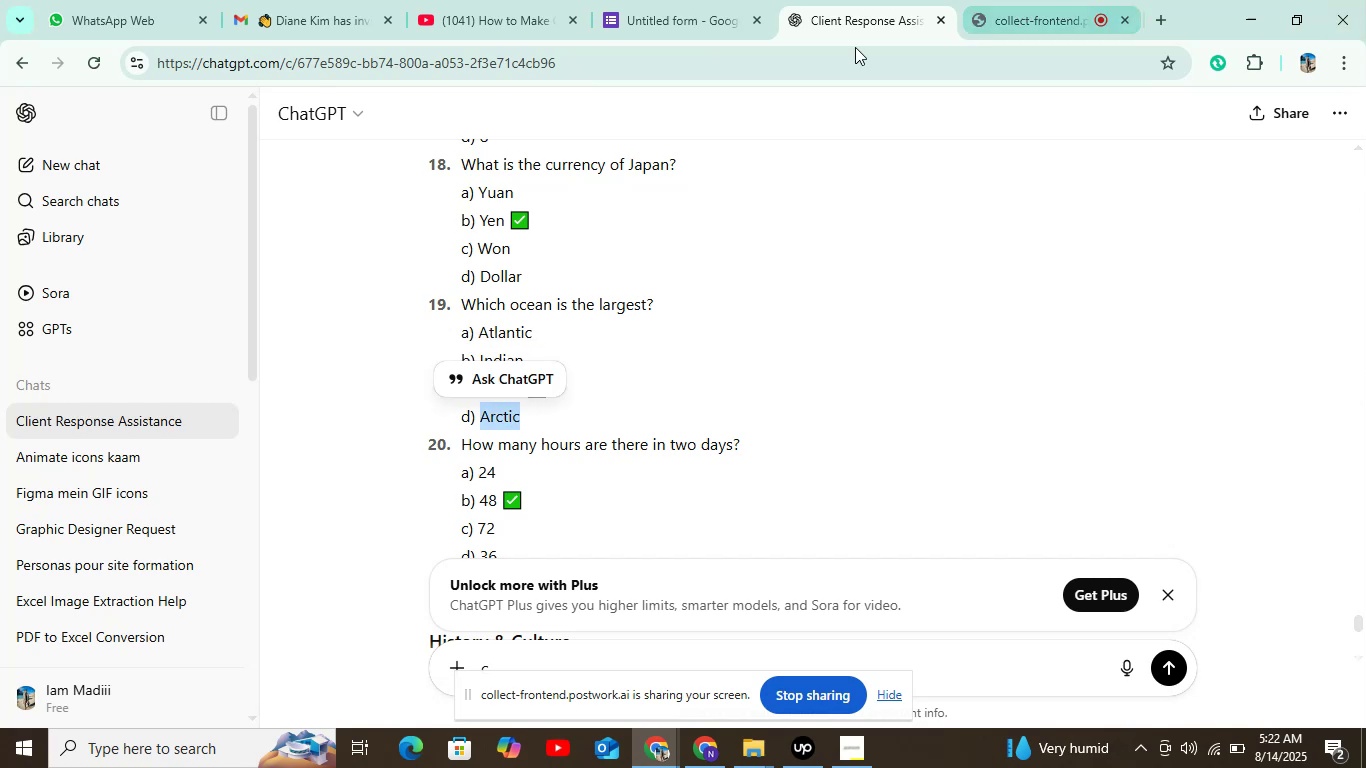 
left_click([663, 19])
 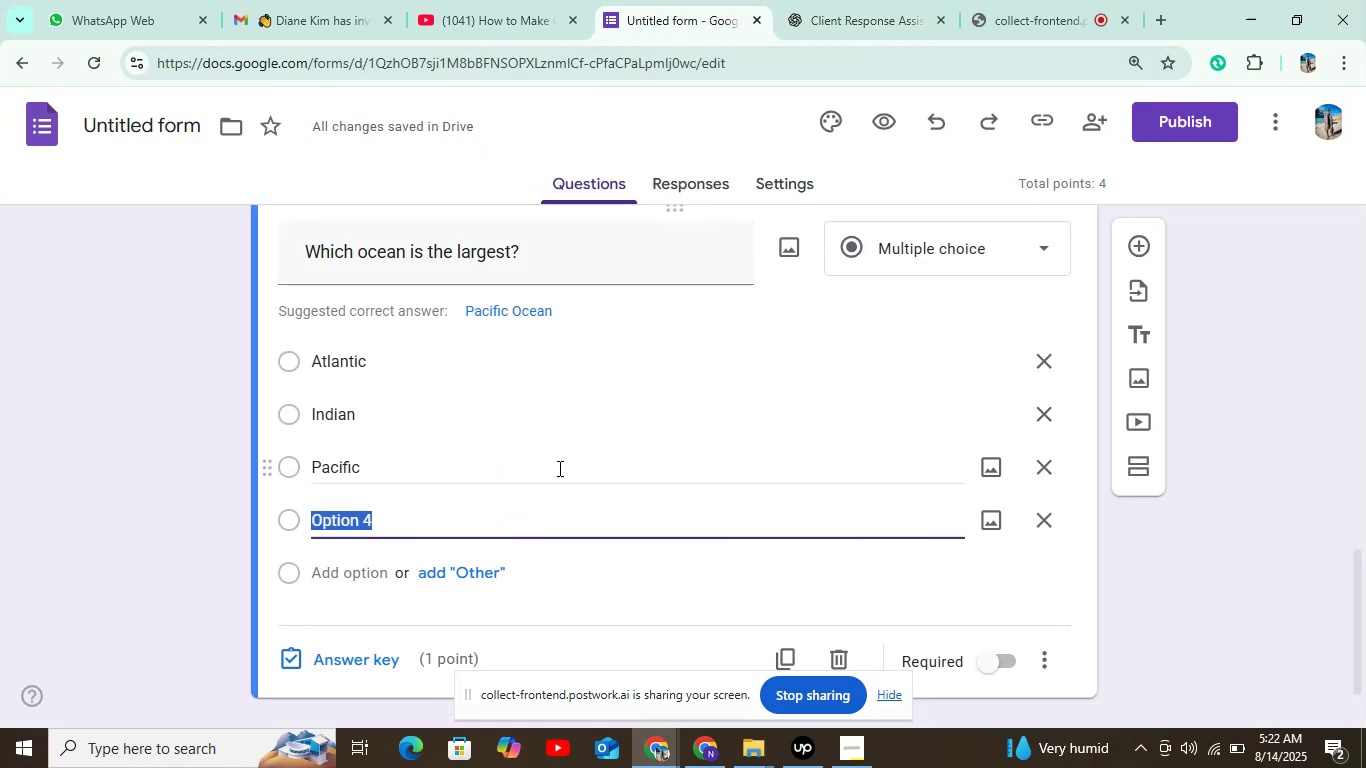 
key(Control+V)
 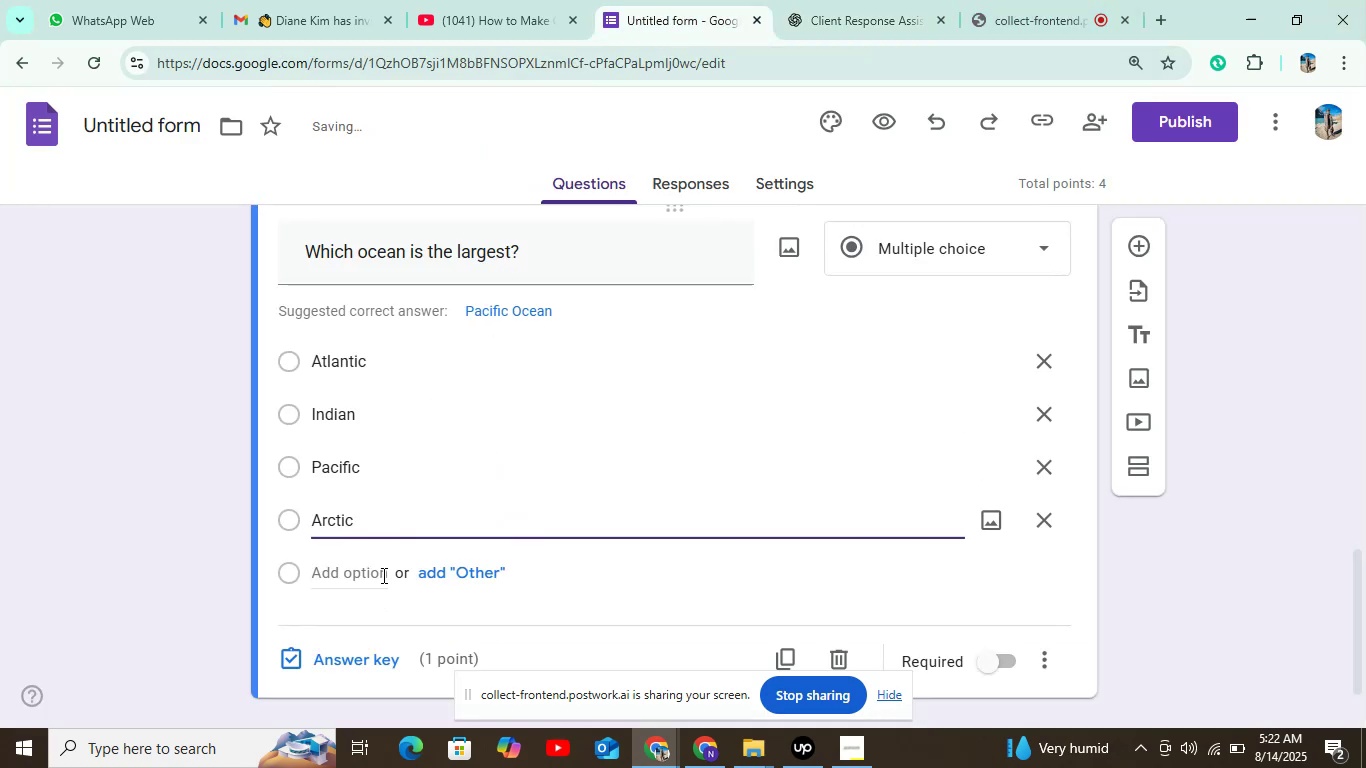 
left_click([312, 646])
 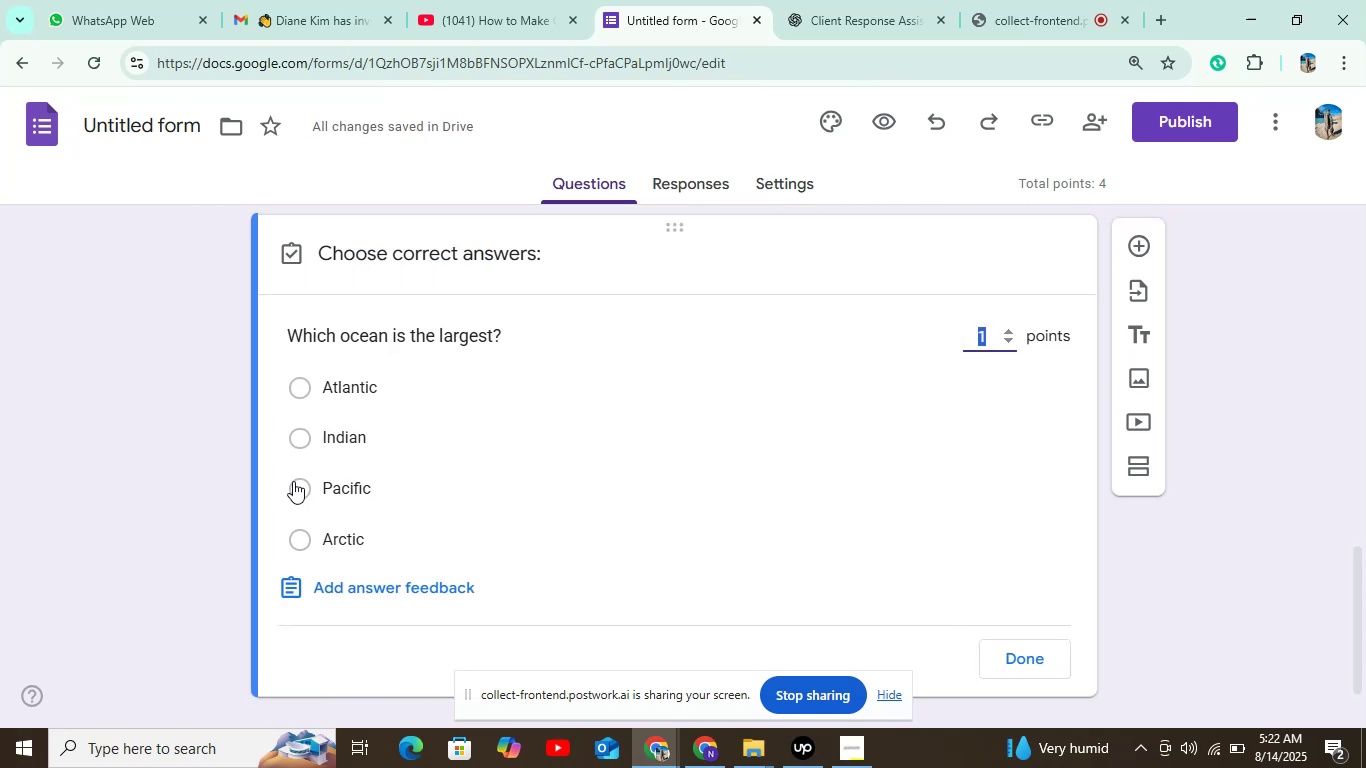 
left_click([299, 487])
 